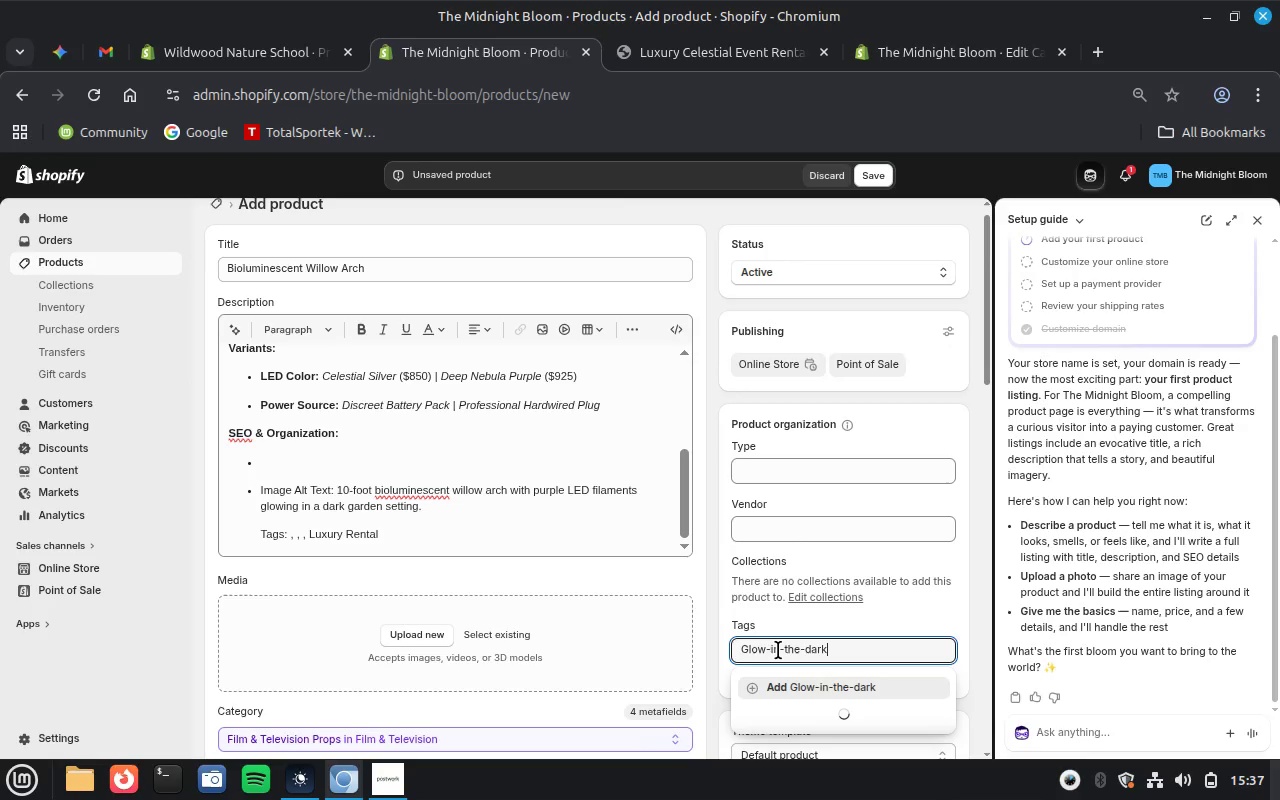 
hold_key(key=V, duration=0.38)
 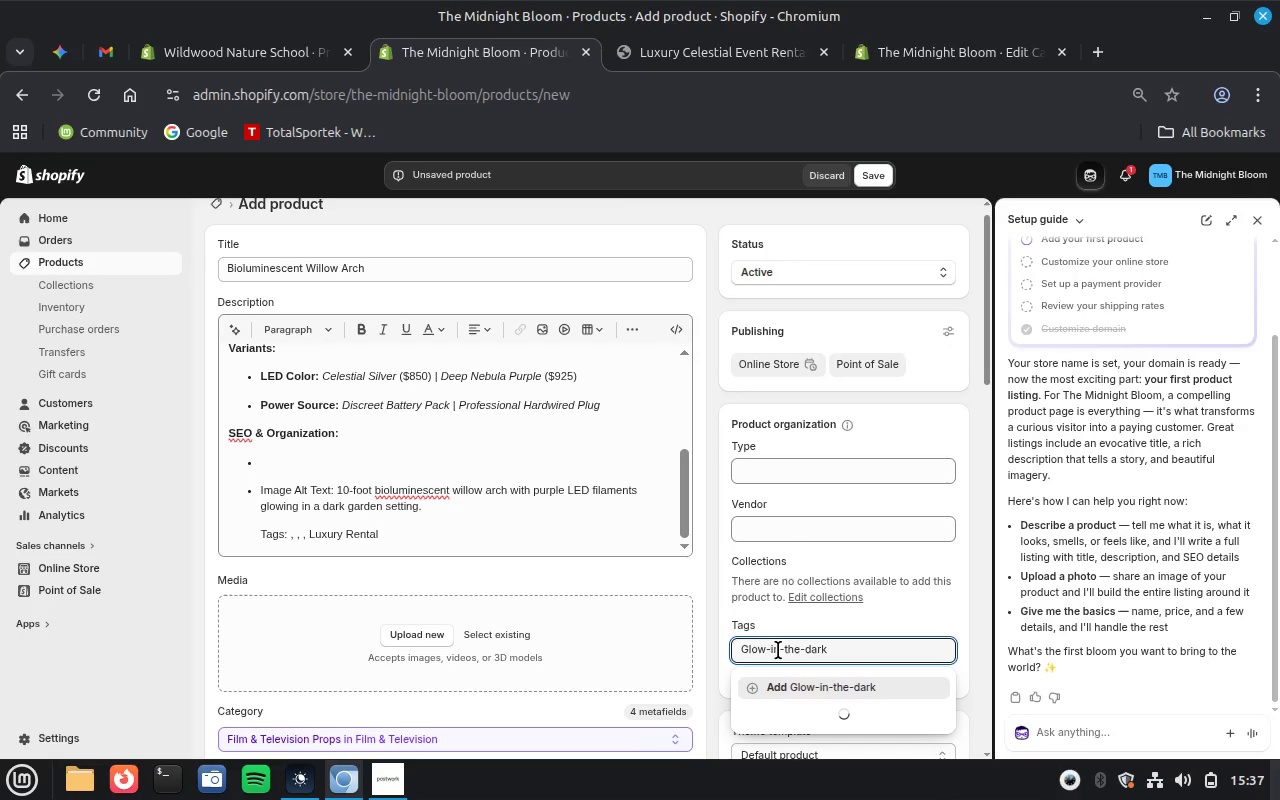 
key(Enter)
 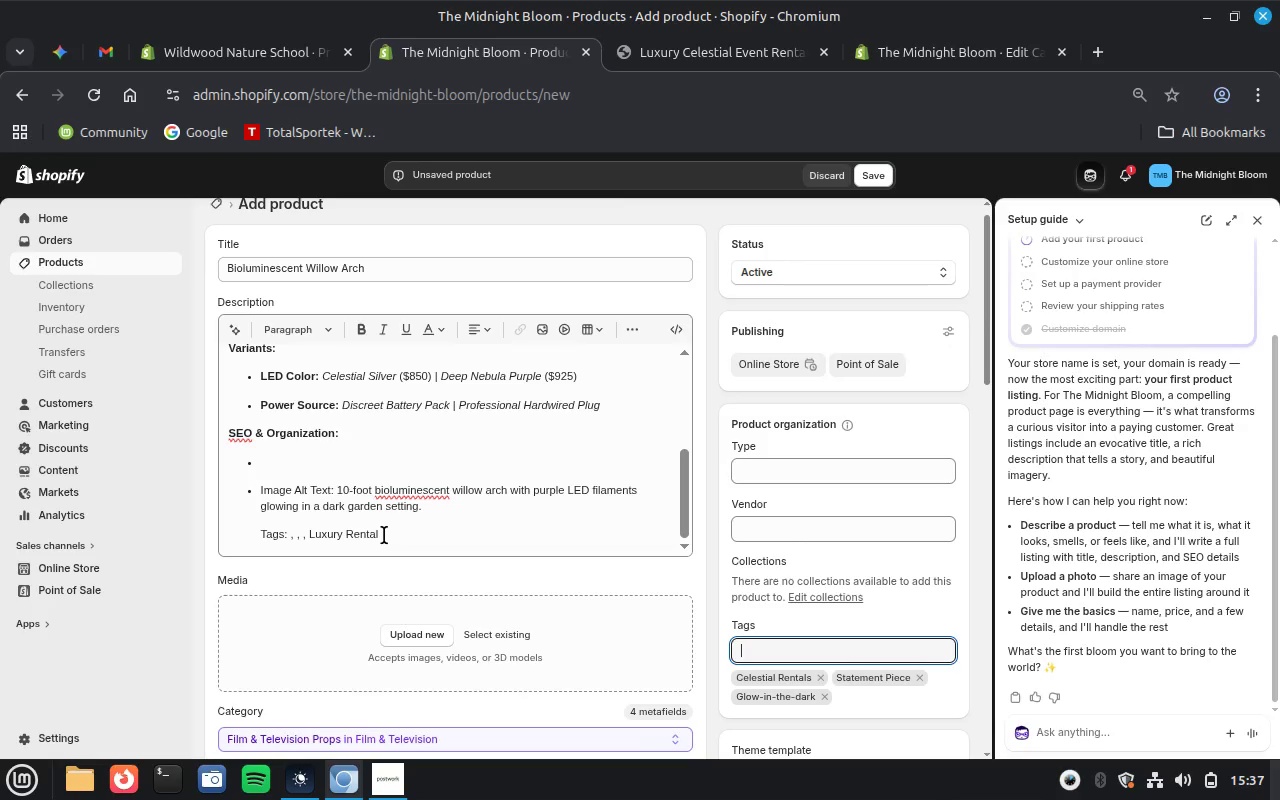 
left_click_drag(start_coordinate=[382, 534], to_coordinate=[308, 534])
 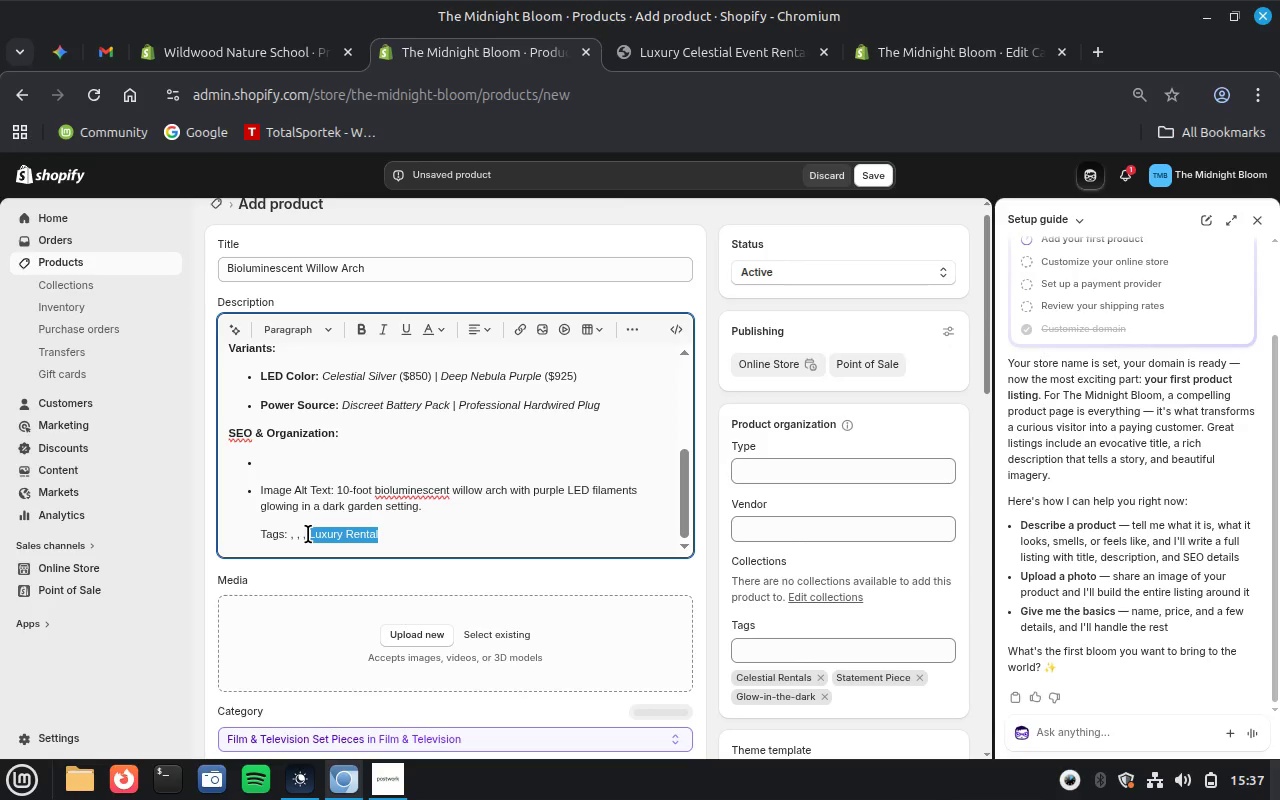 
key(Control+X)
 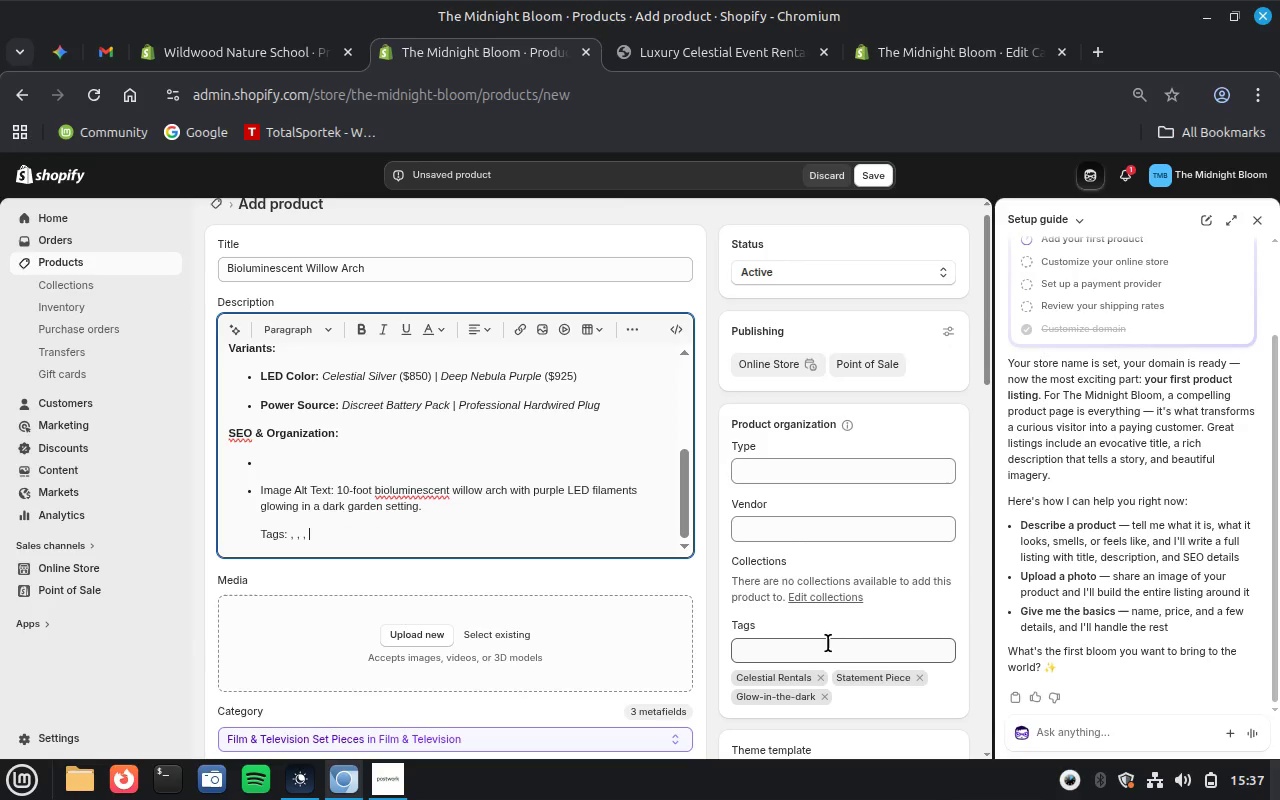 
left_click([820, 647])
 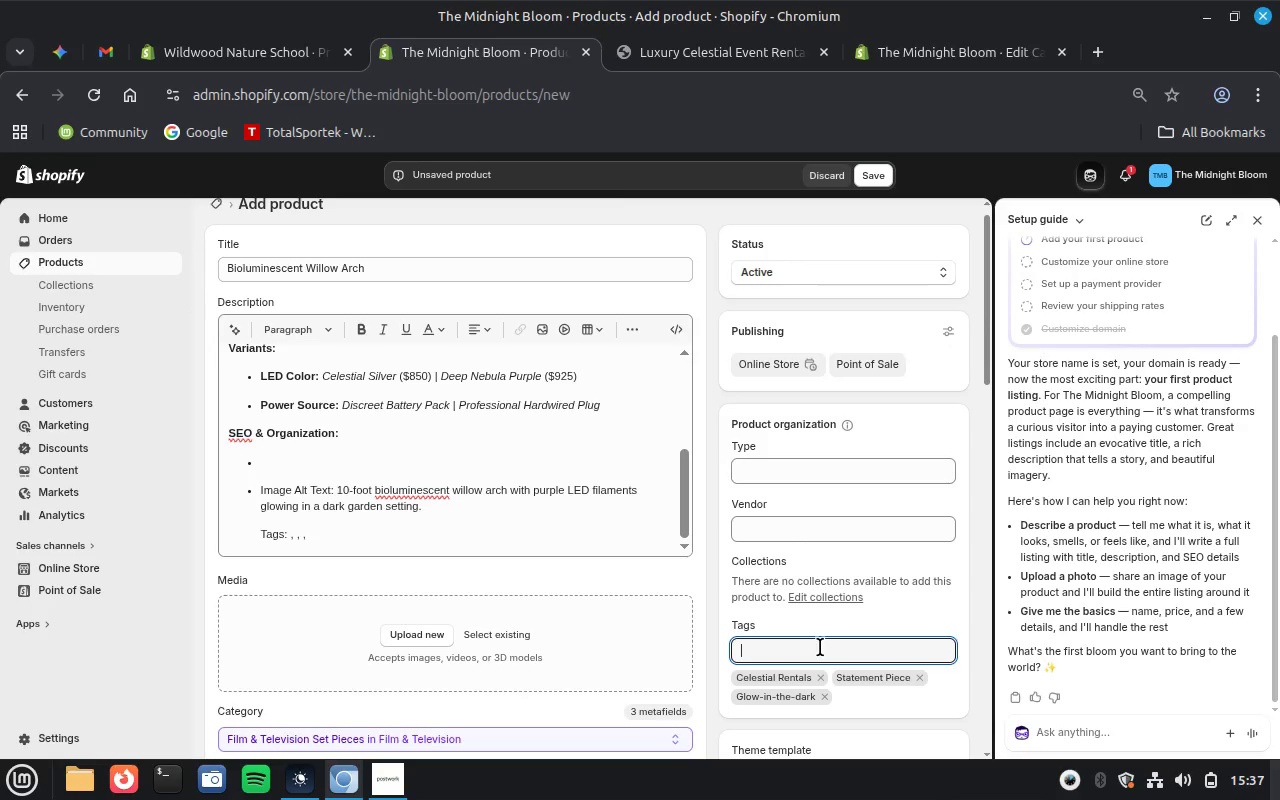 
key(Control+V)
 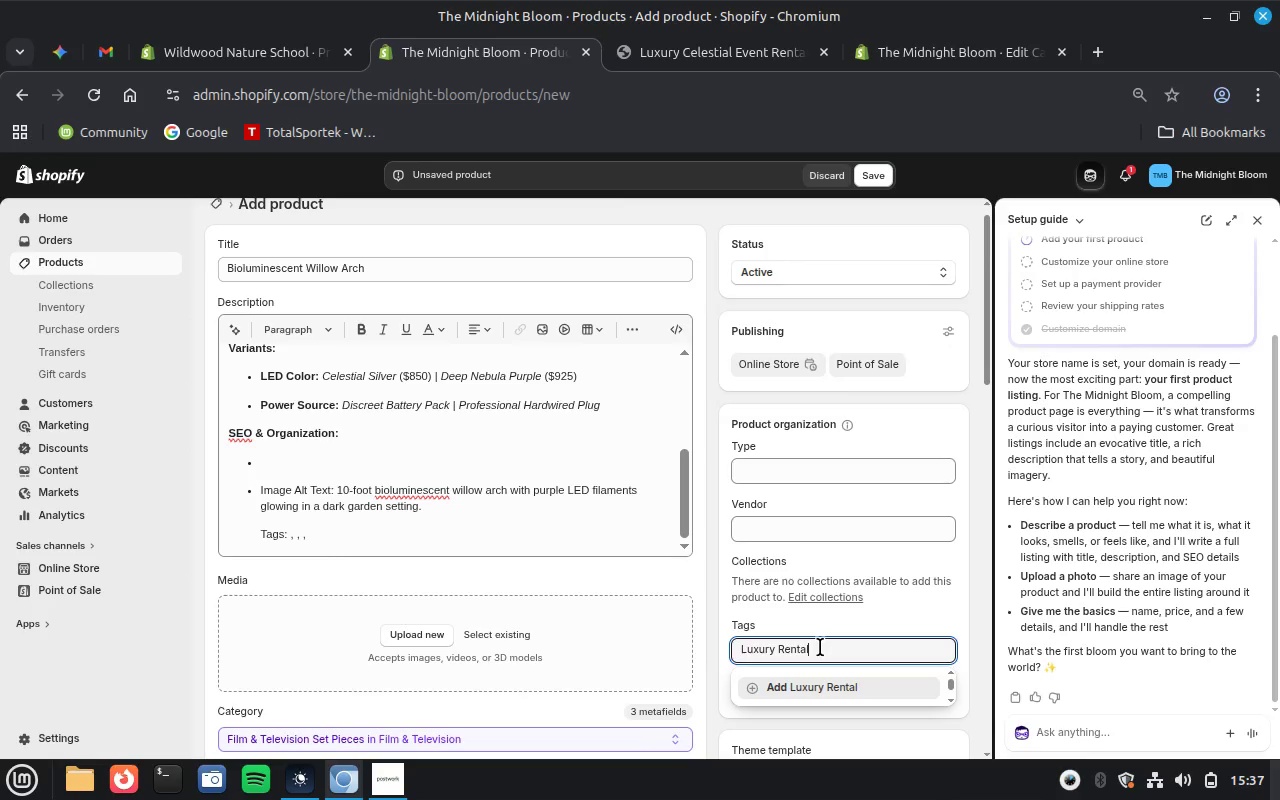 
key(Enter)
 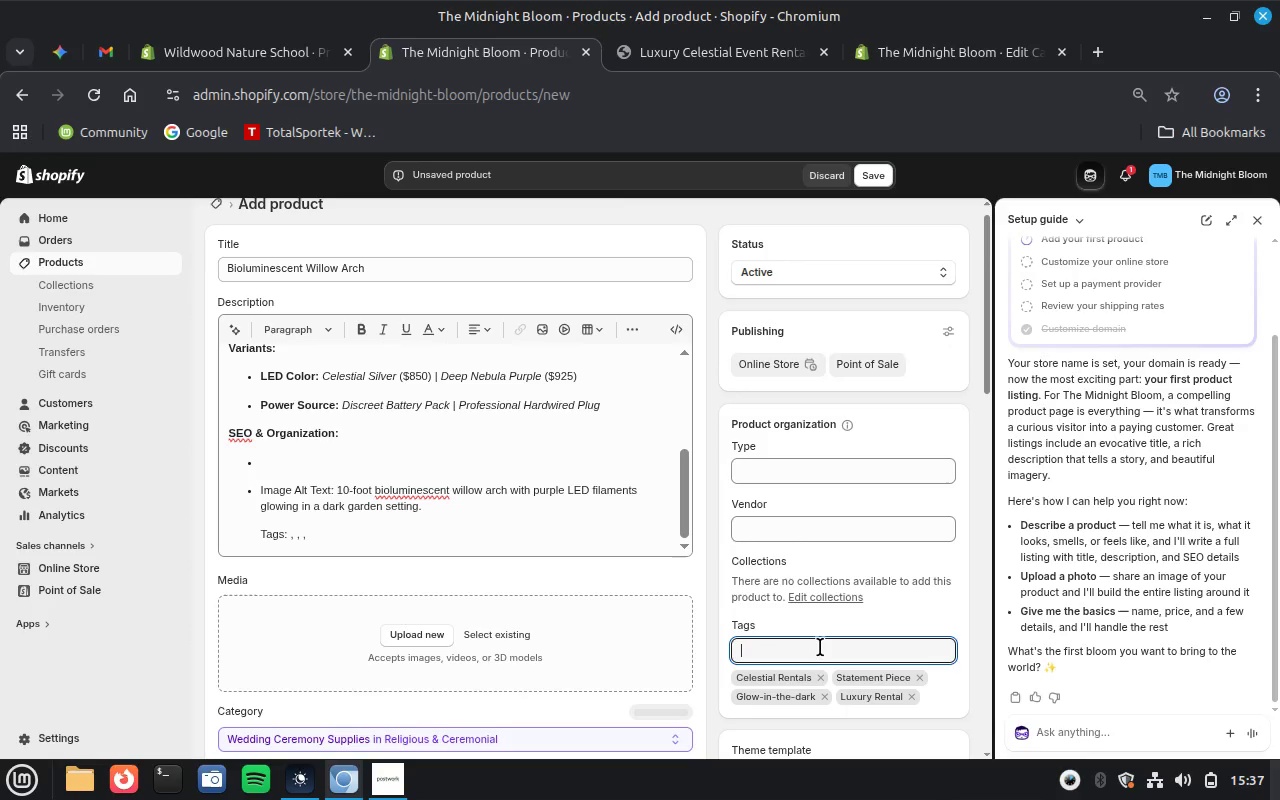 
wait(8.25)
 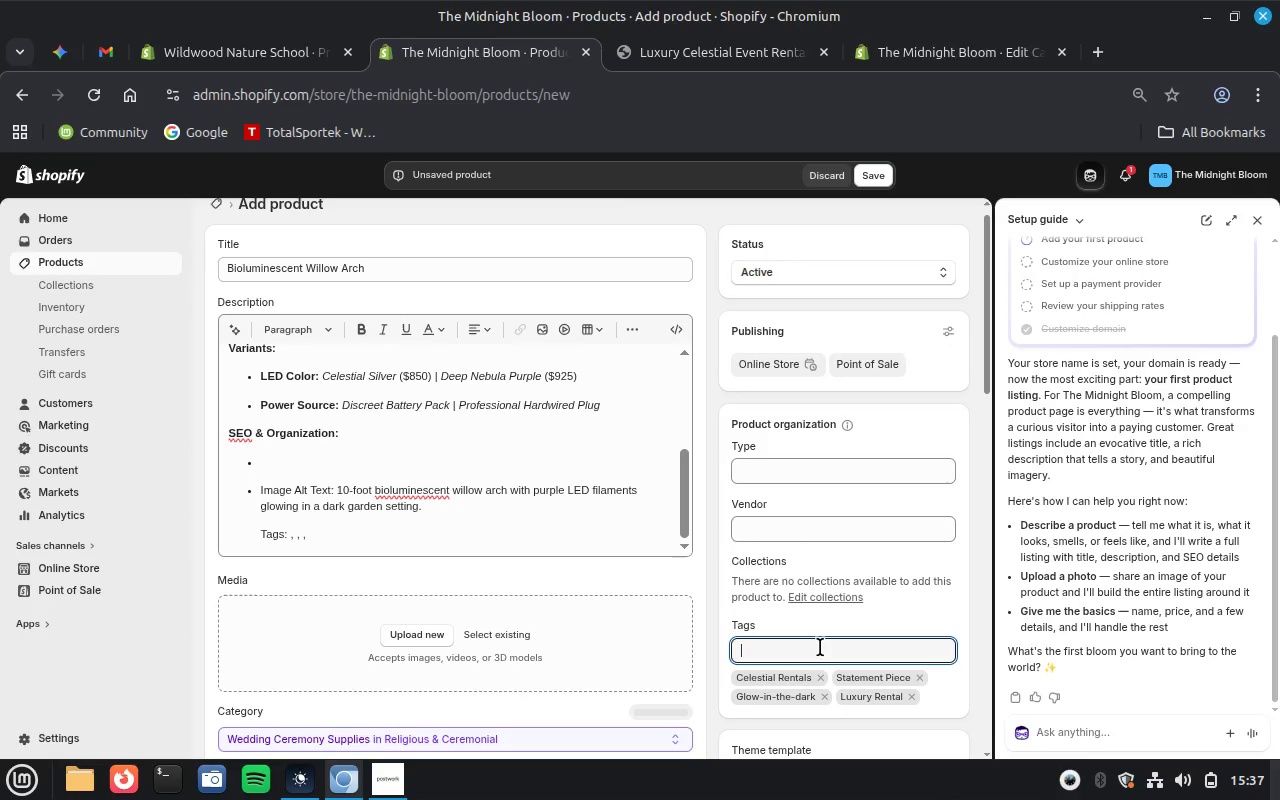 
scroll: coordinate [603, 548], scroll_direction: up, amount: 2.0
 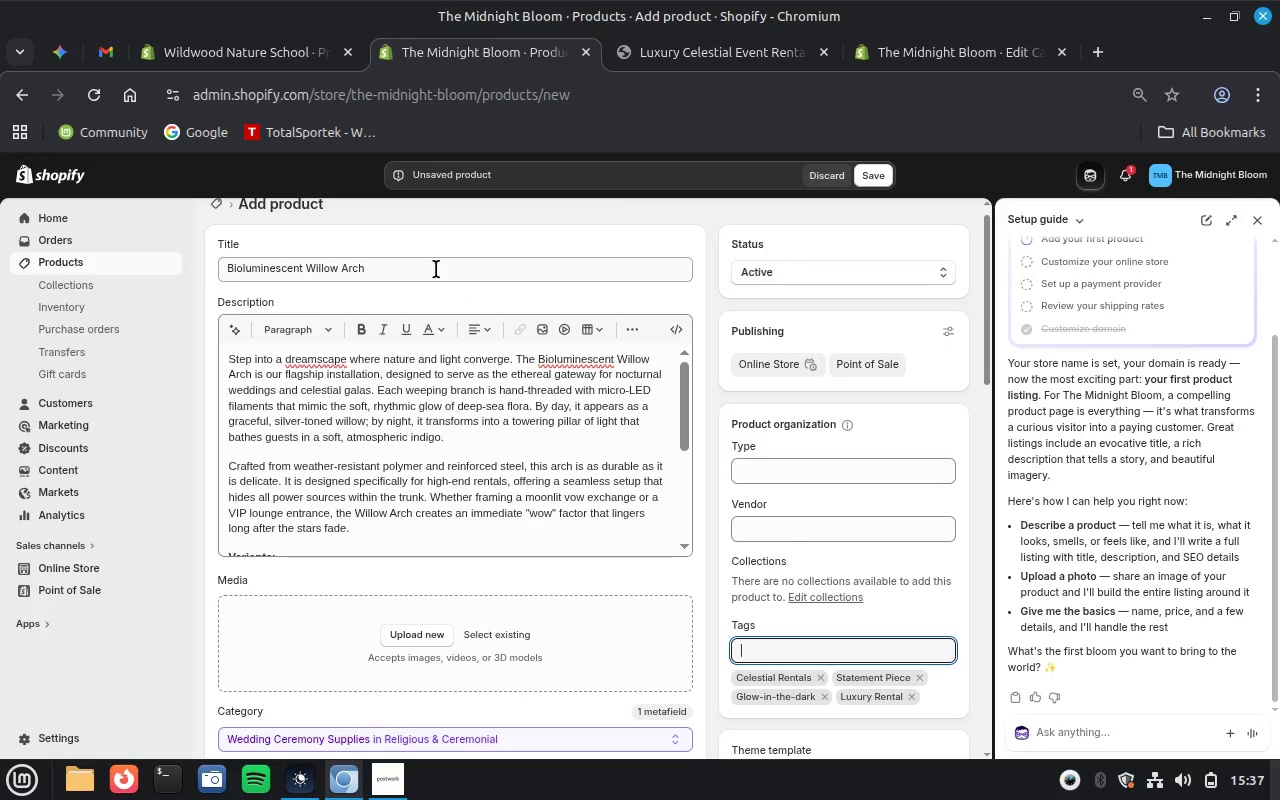 
double_click([436, 269])
 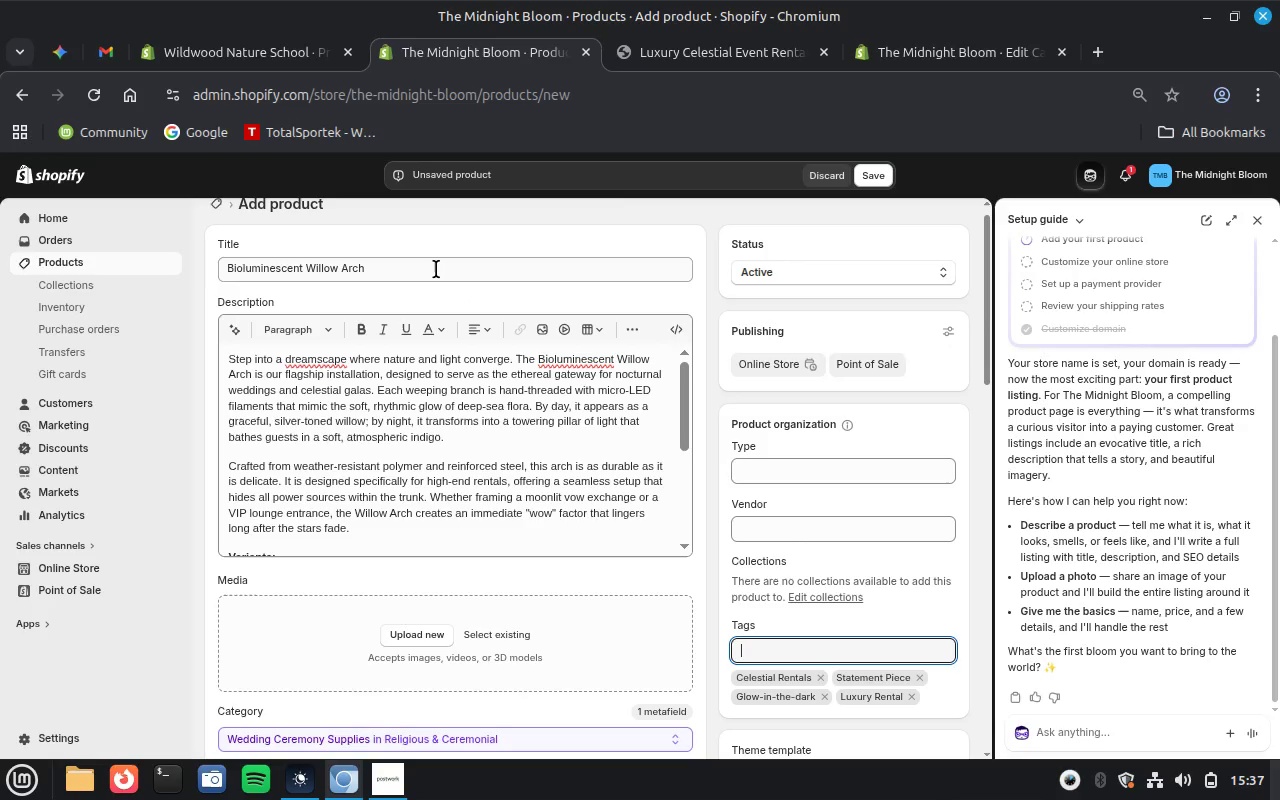 
triple_click([436, 269])
 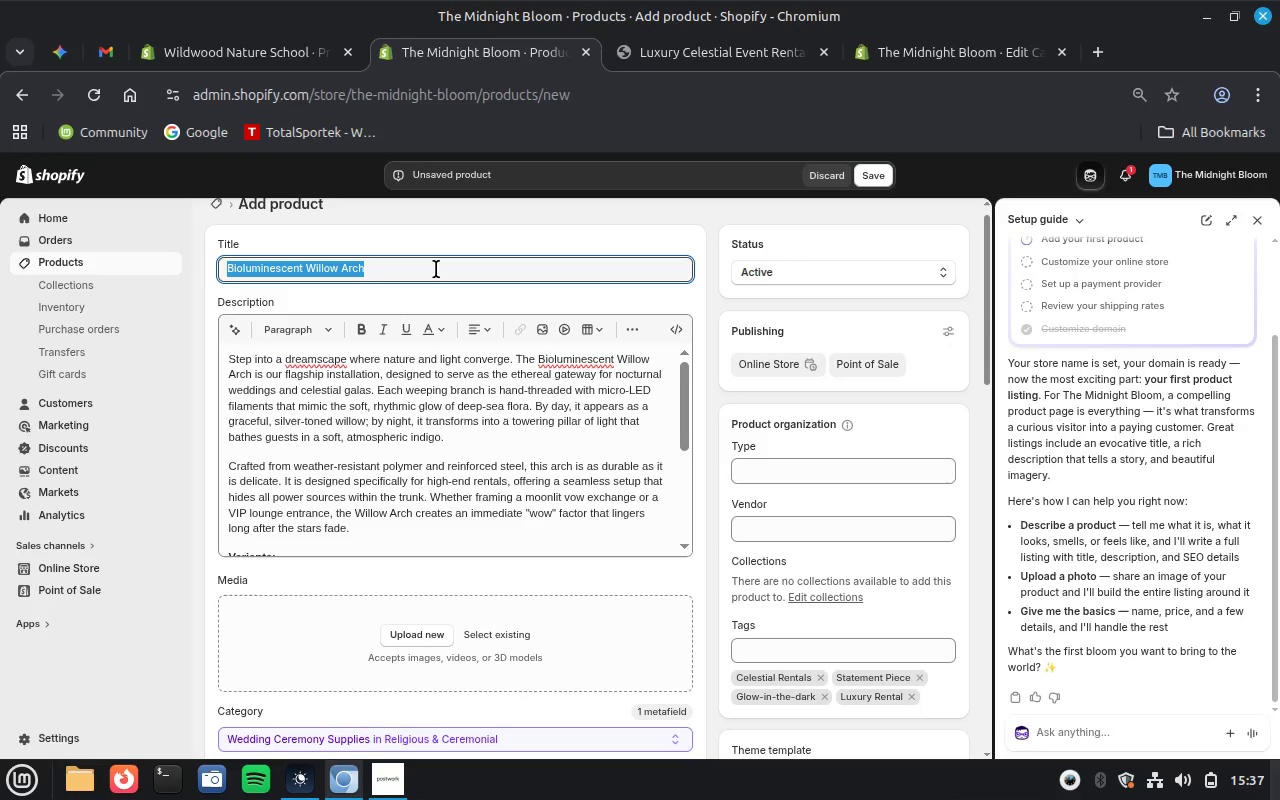 
key(Control+C)
 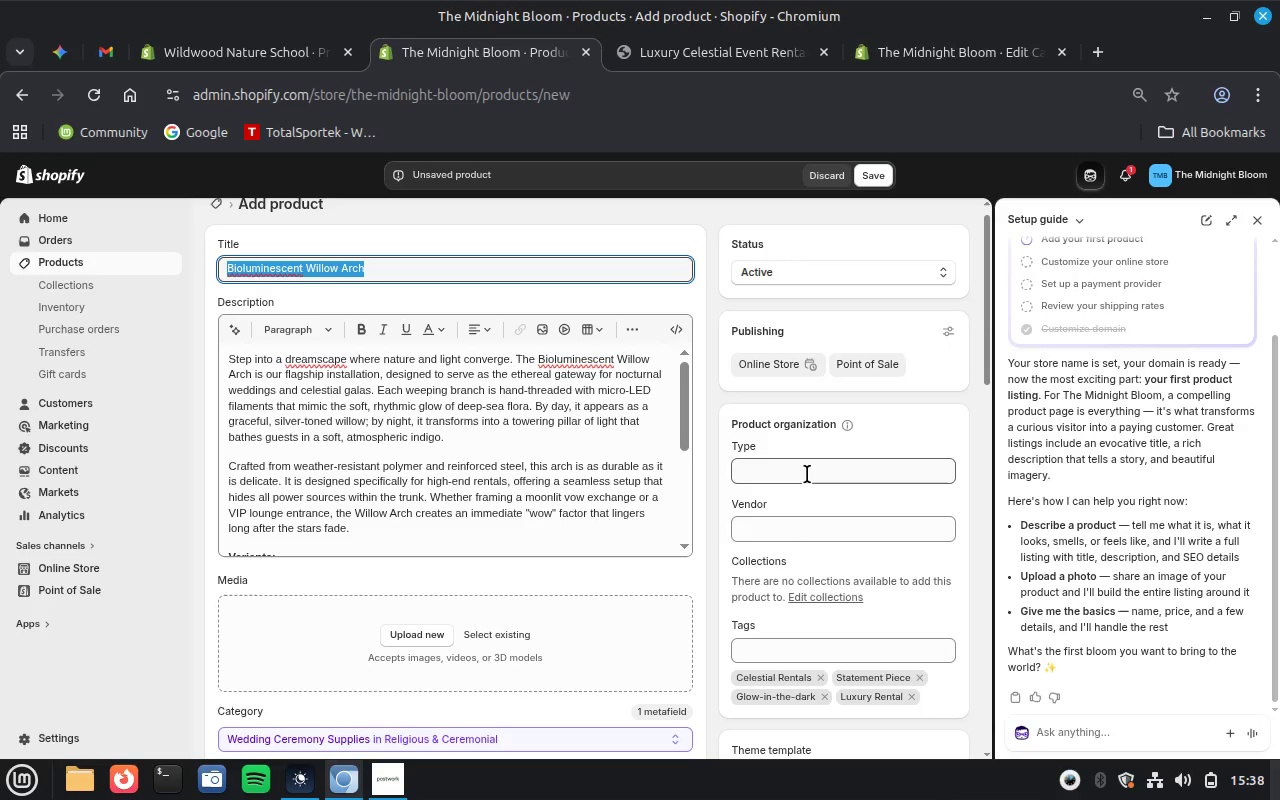 
left_click([809, 472])
 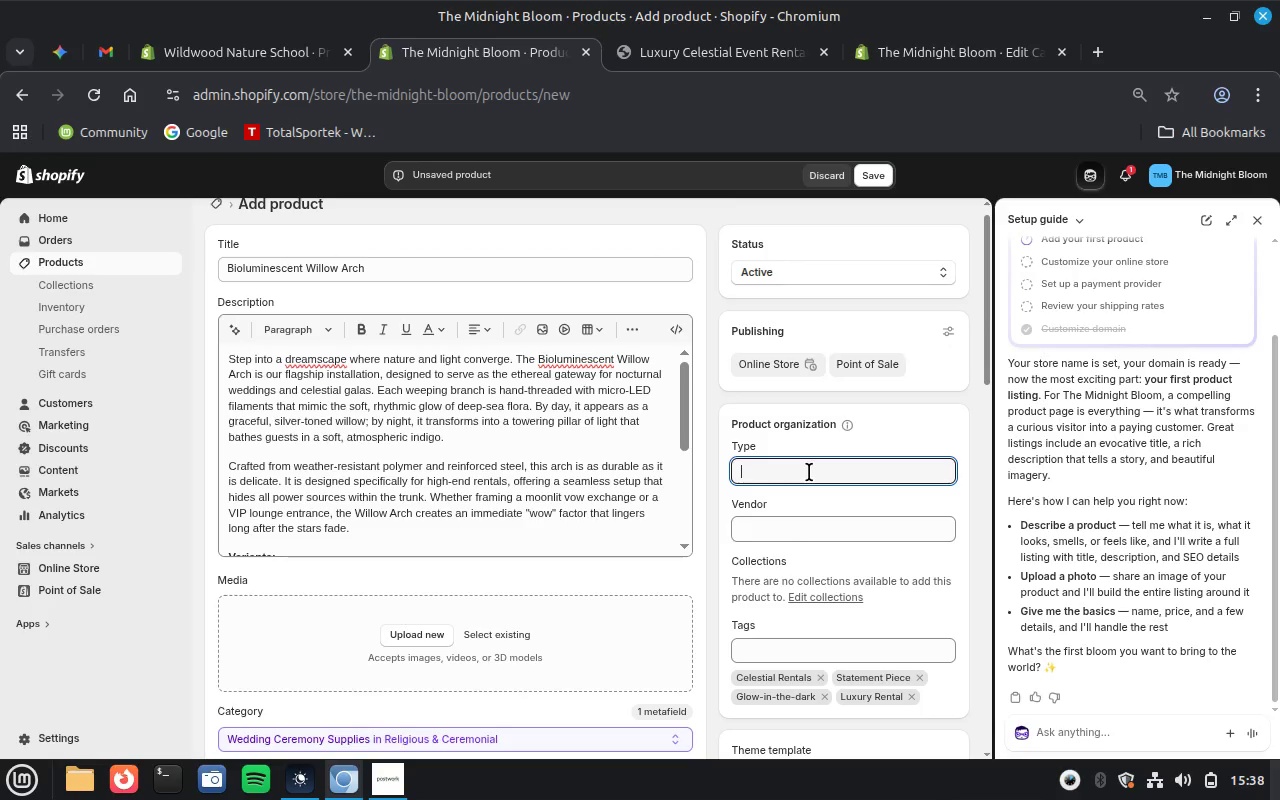 
key(Control+V)
 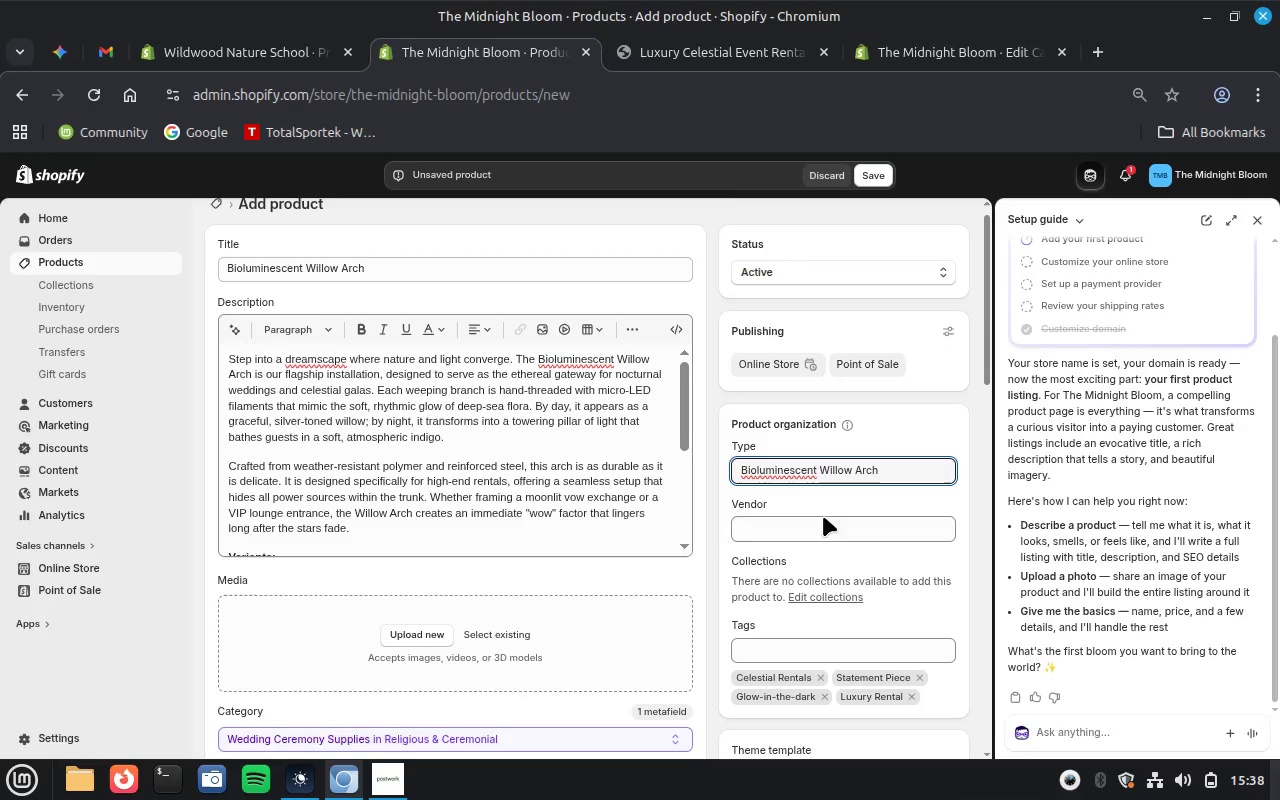 
left_click([820, 523])
 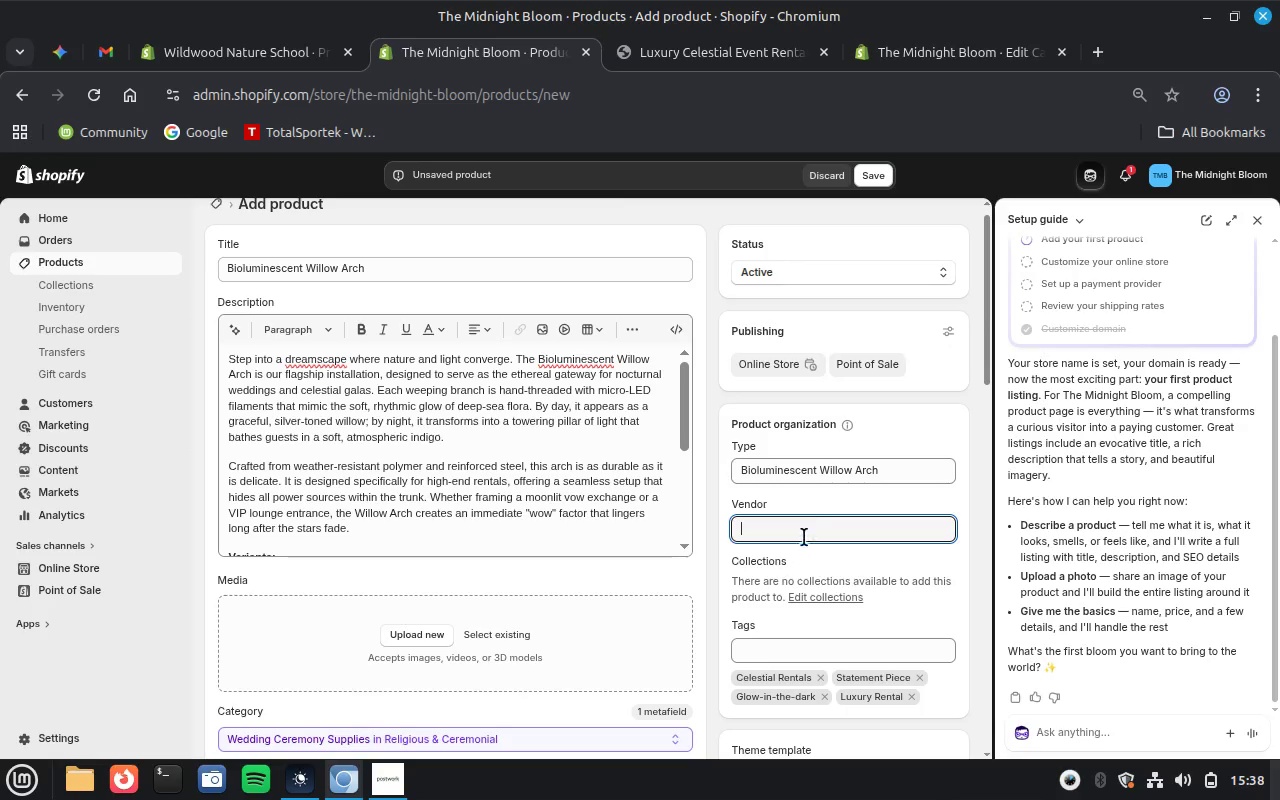 
wait(32.22)
 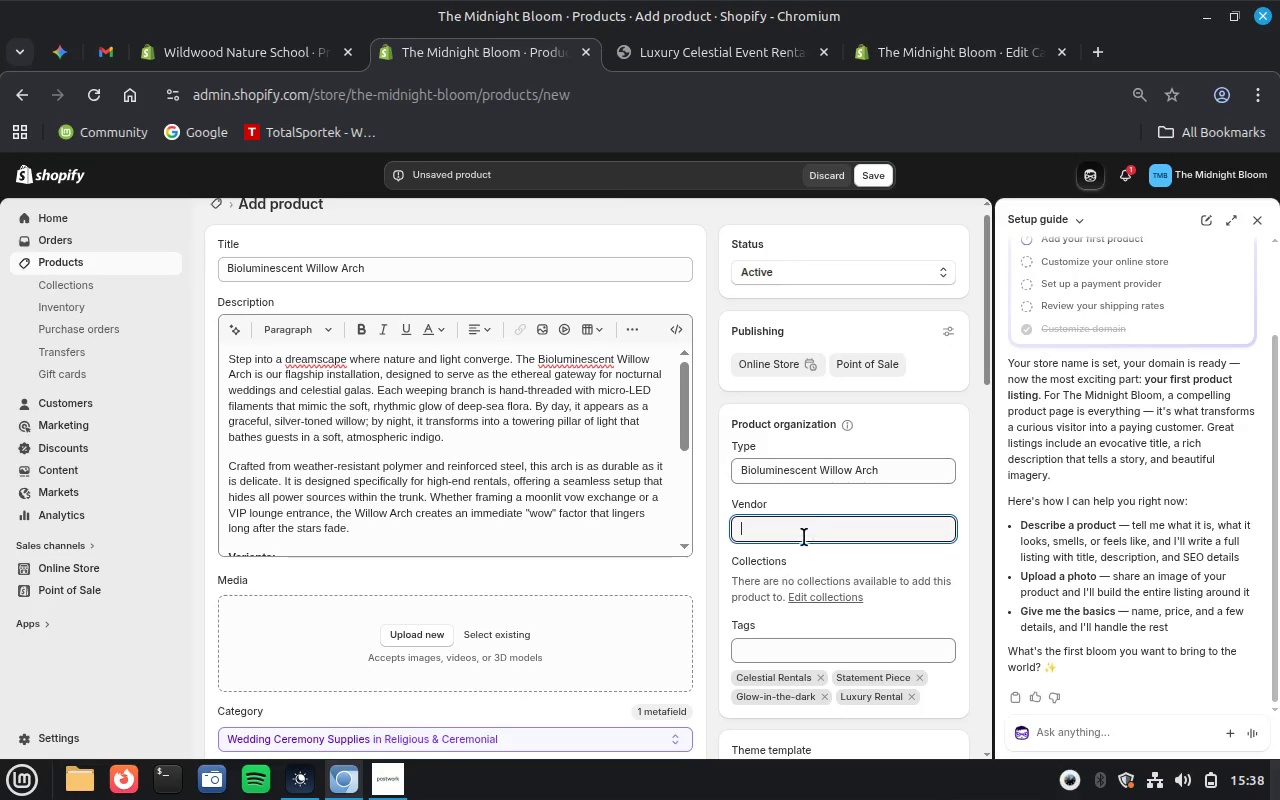 
double_click([457, 270])
 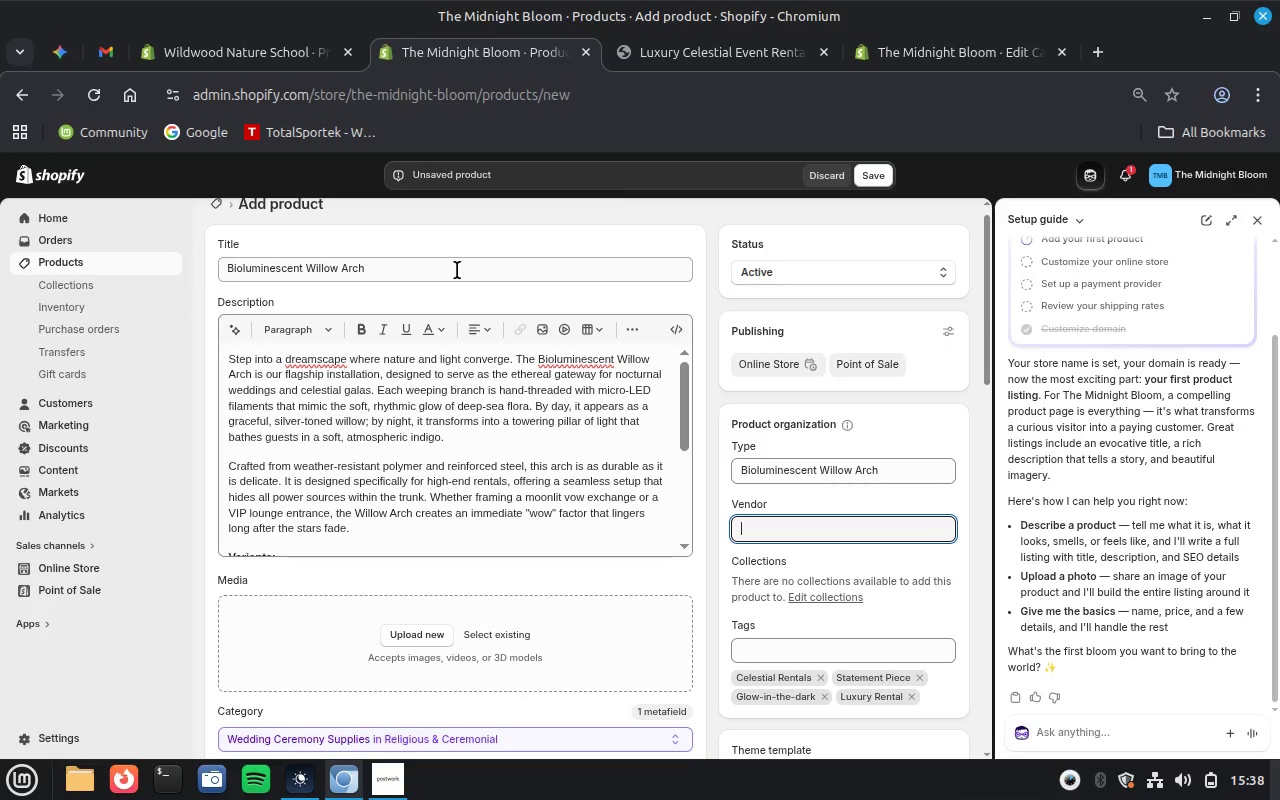 
triple_click([457, 270])
 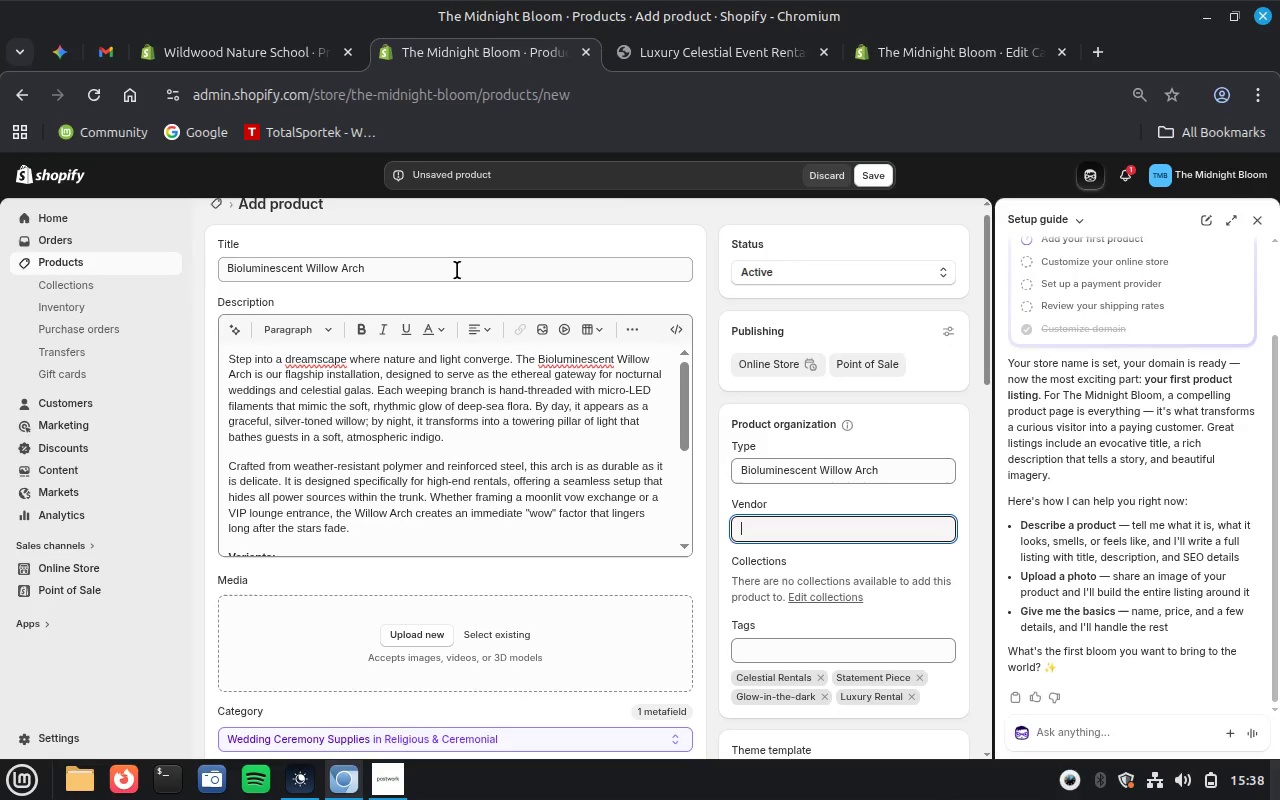 
triple_click([457, 270])
 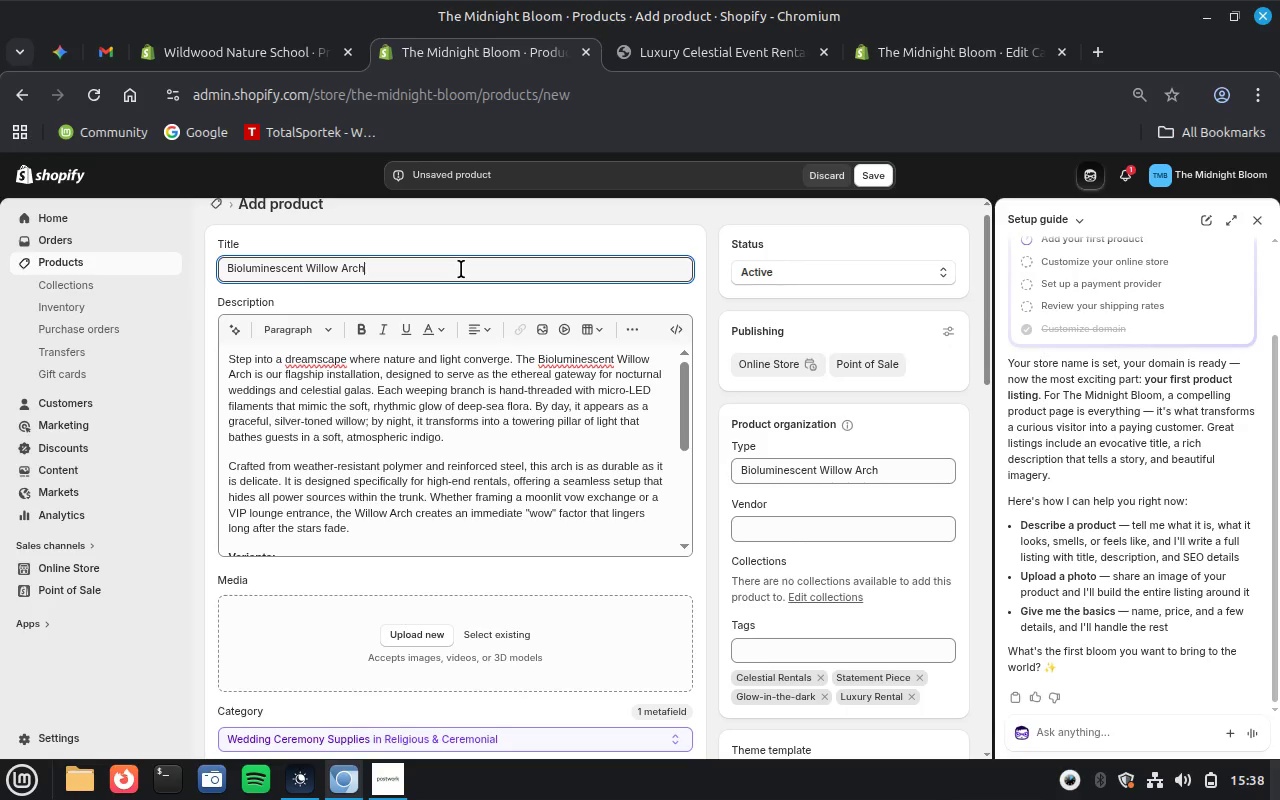 
double_click([461, 269])
 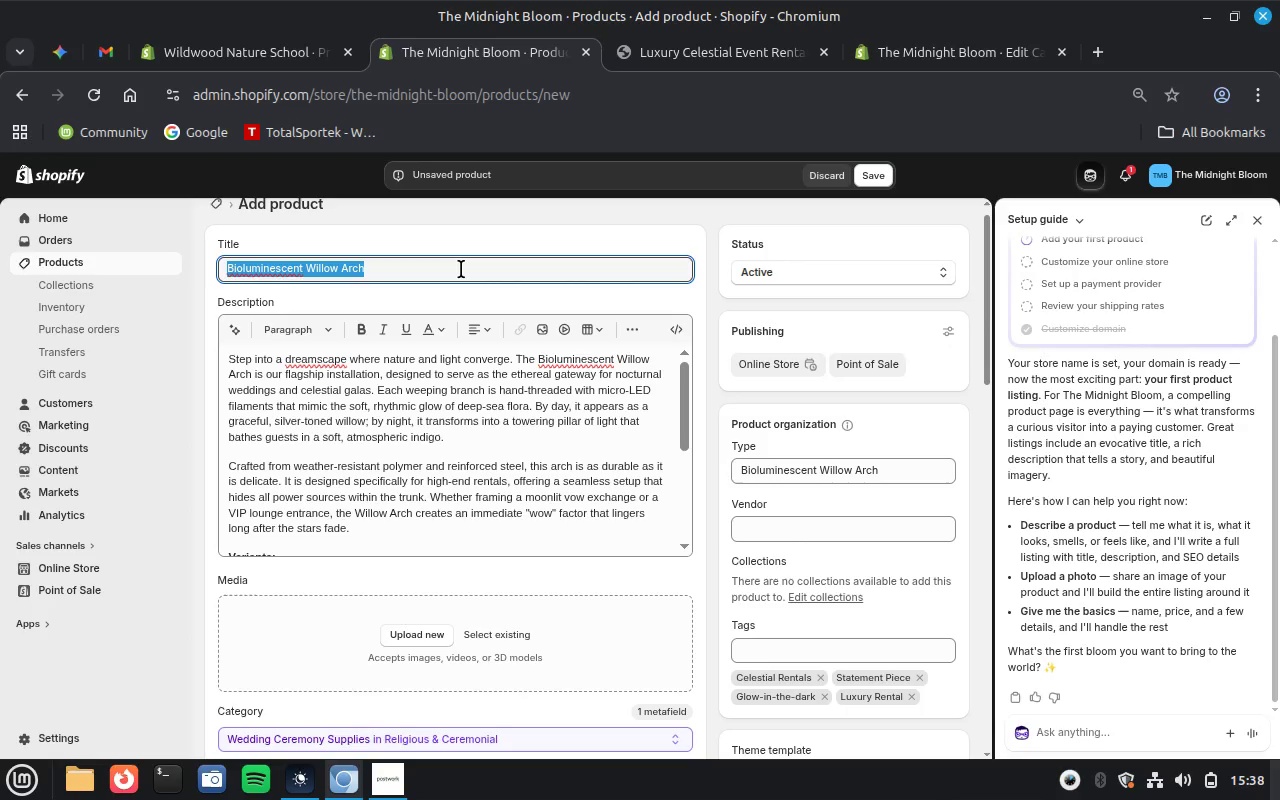 
triple_click([461, 269])
 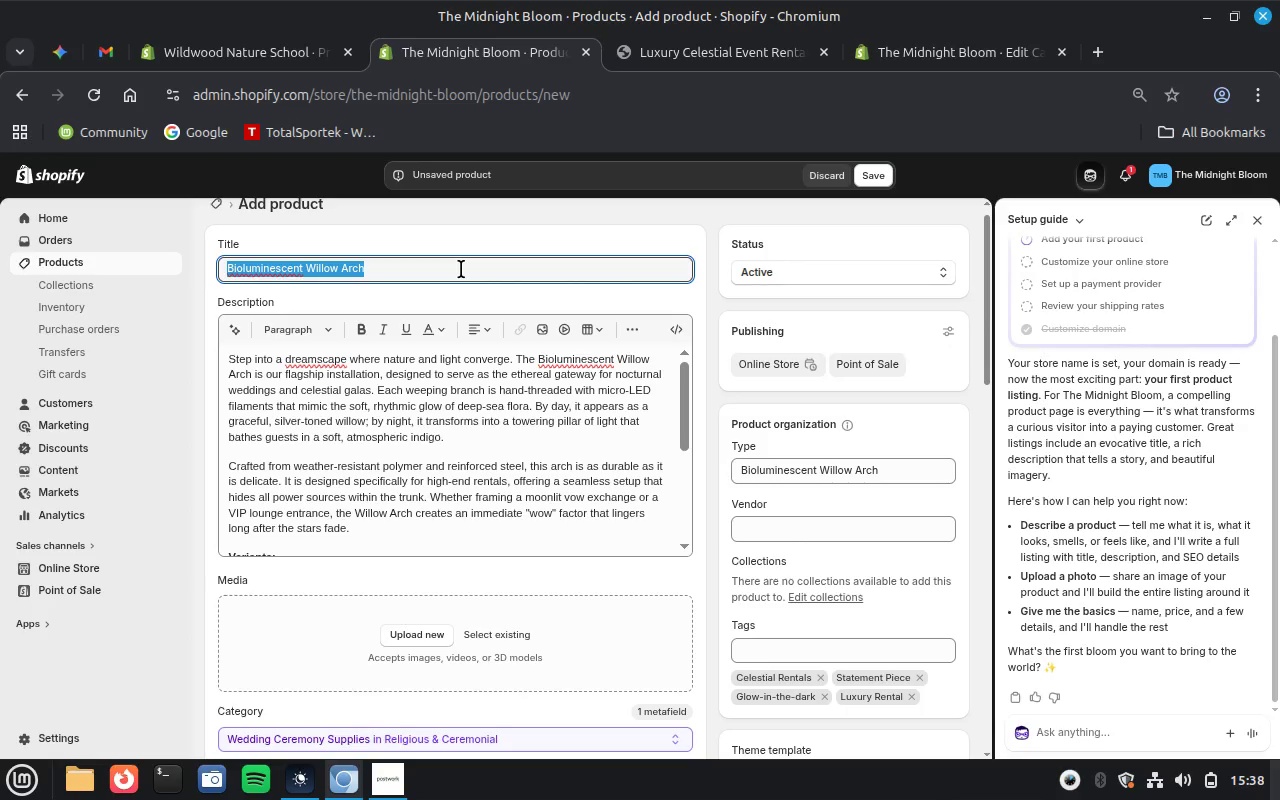 
key(Control+C)
 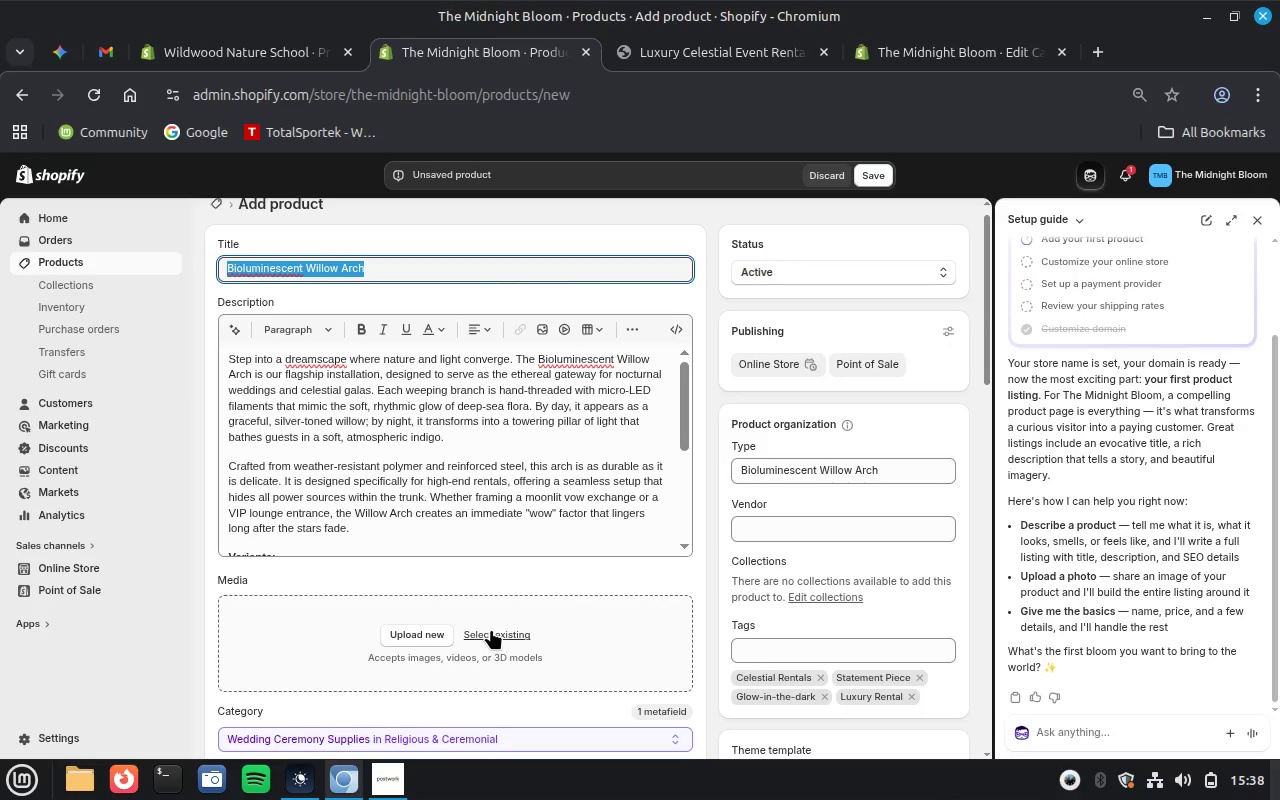 
left_click([491, 629])
 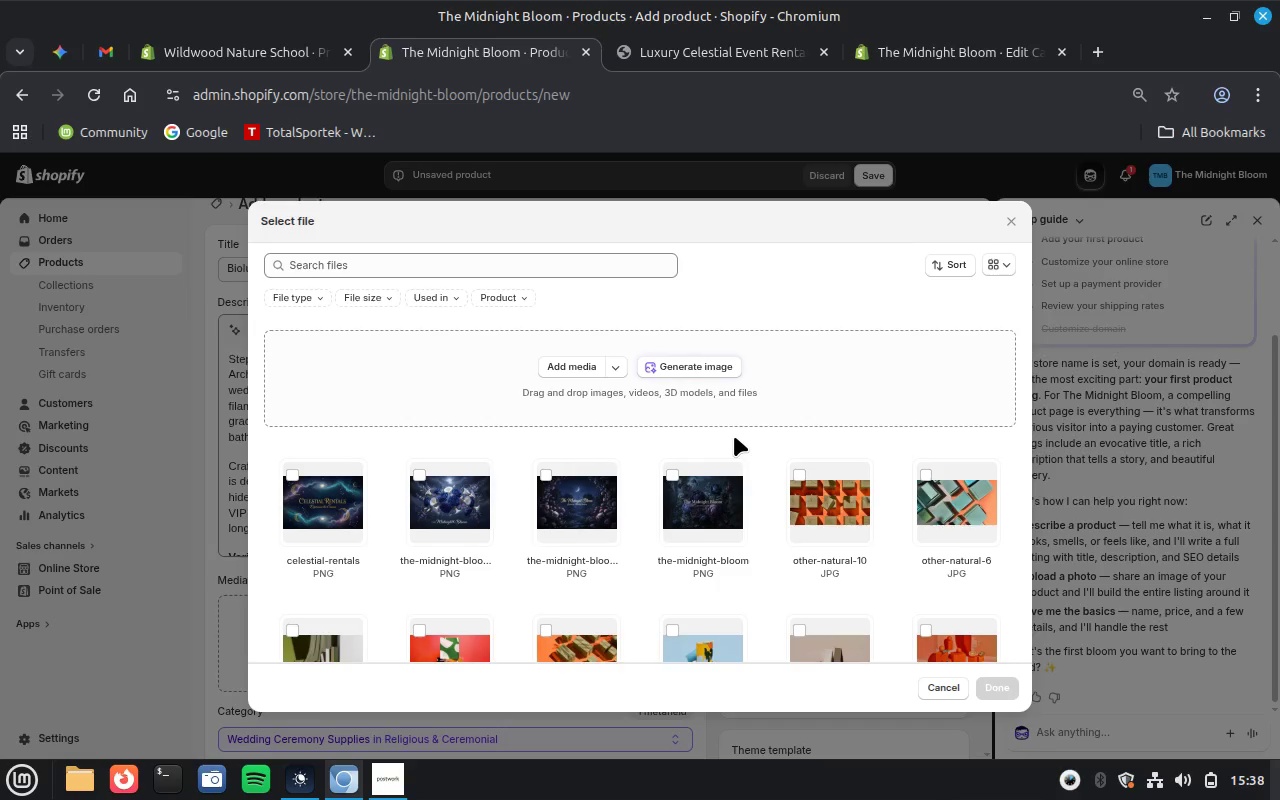 
wait(13.01)
 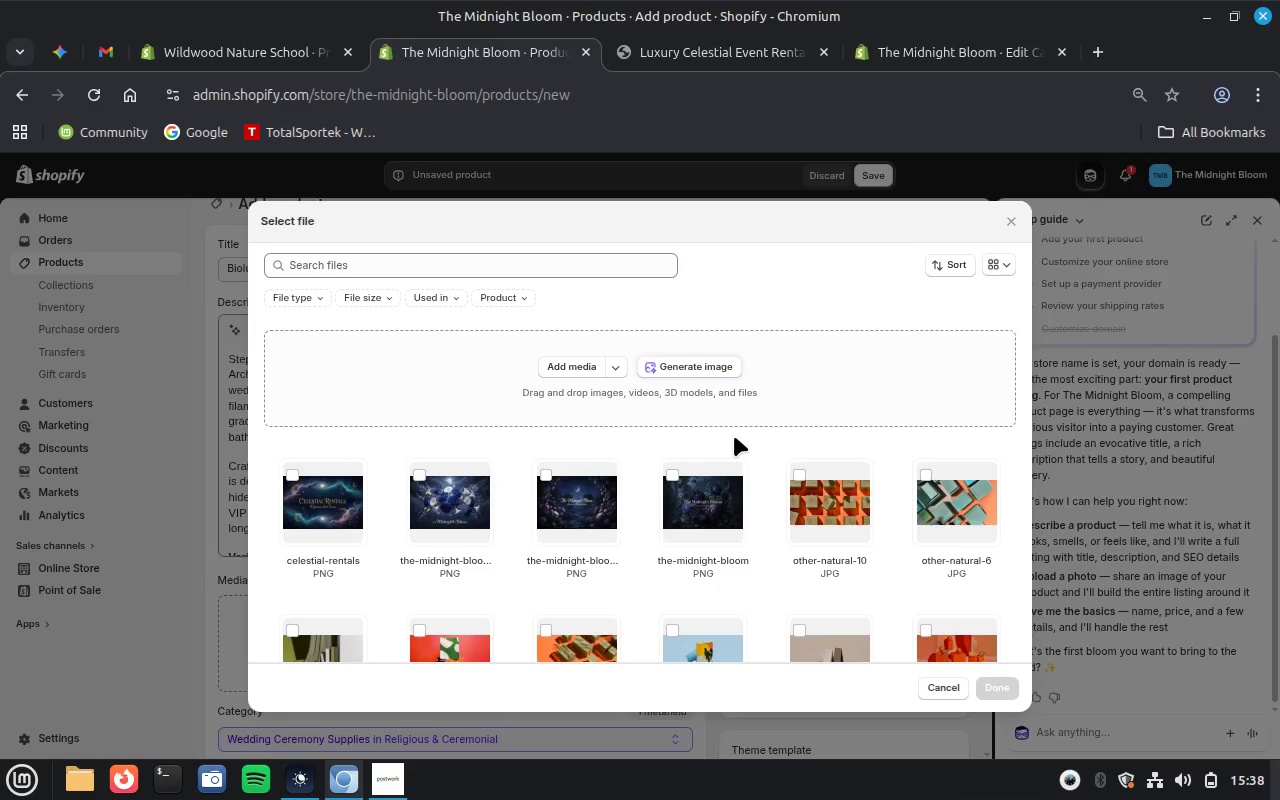 
left_click([725, 363])
 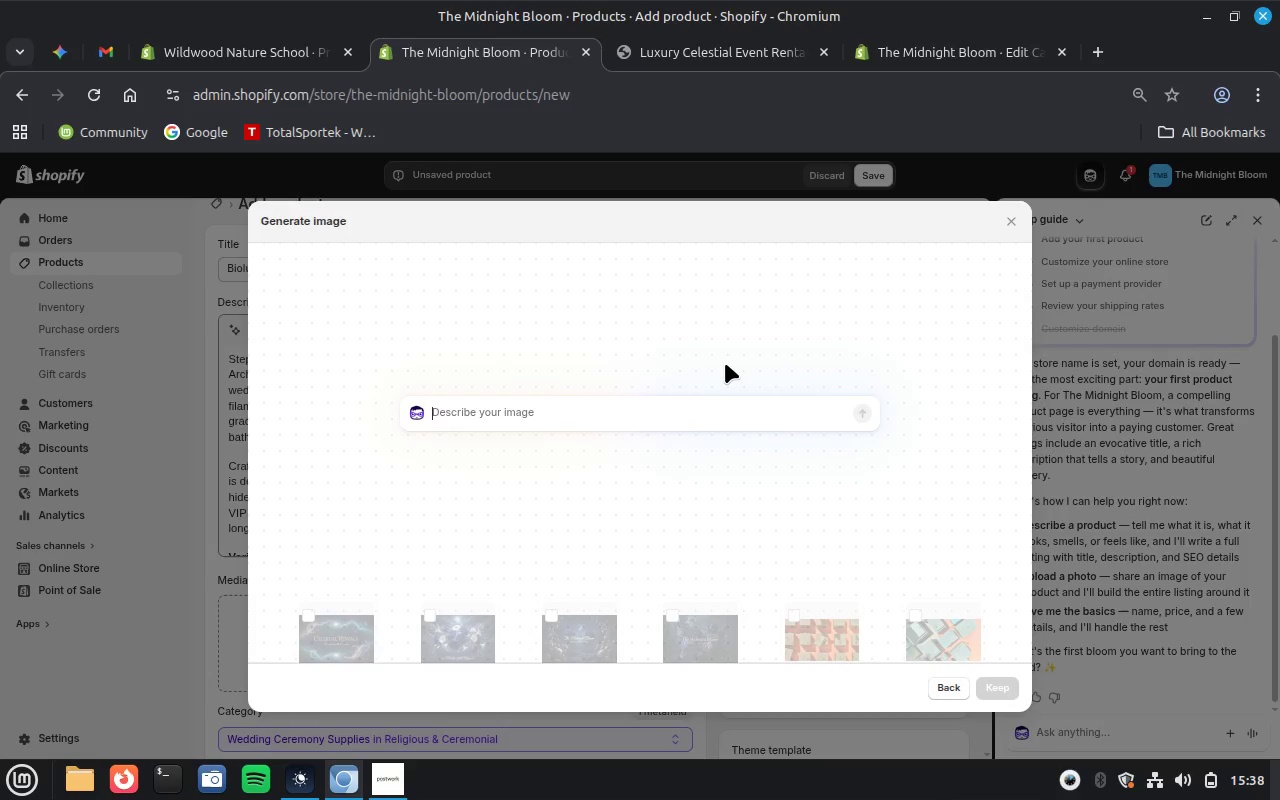 
key(Control+ControlLeft)
 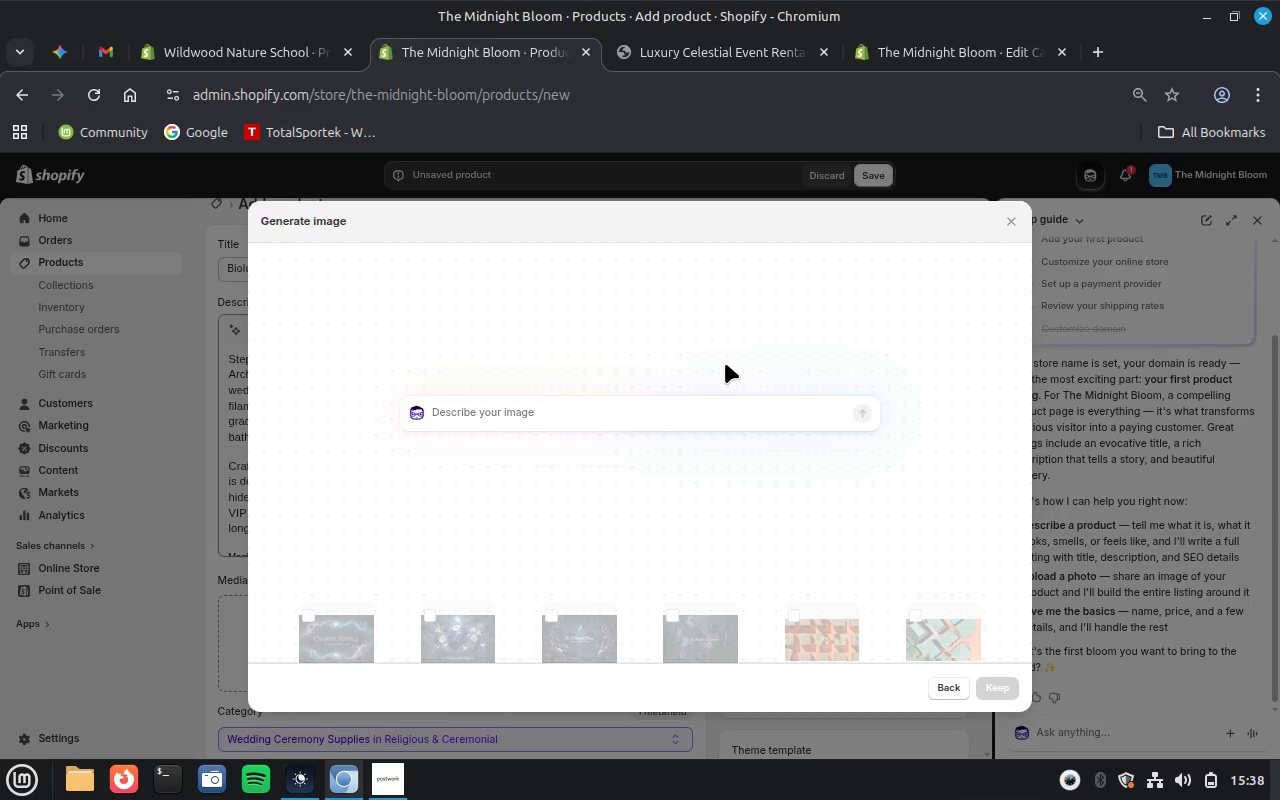 
key(Control+V)
 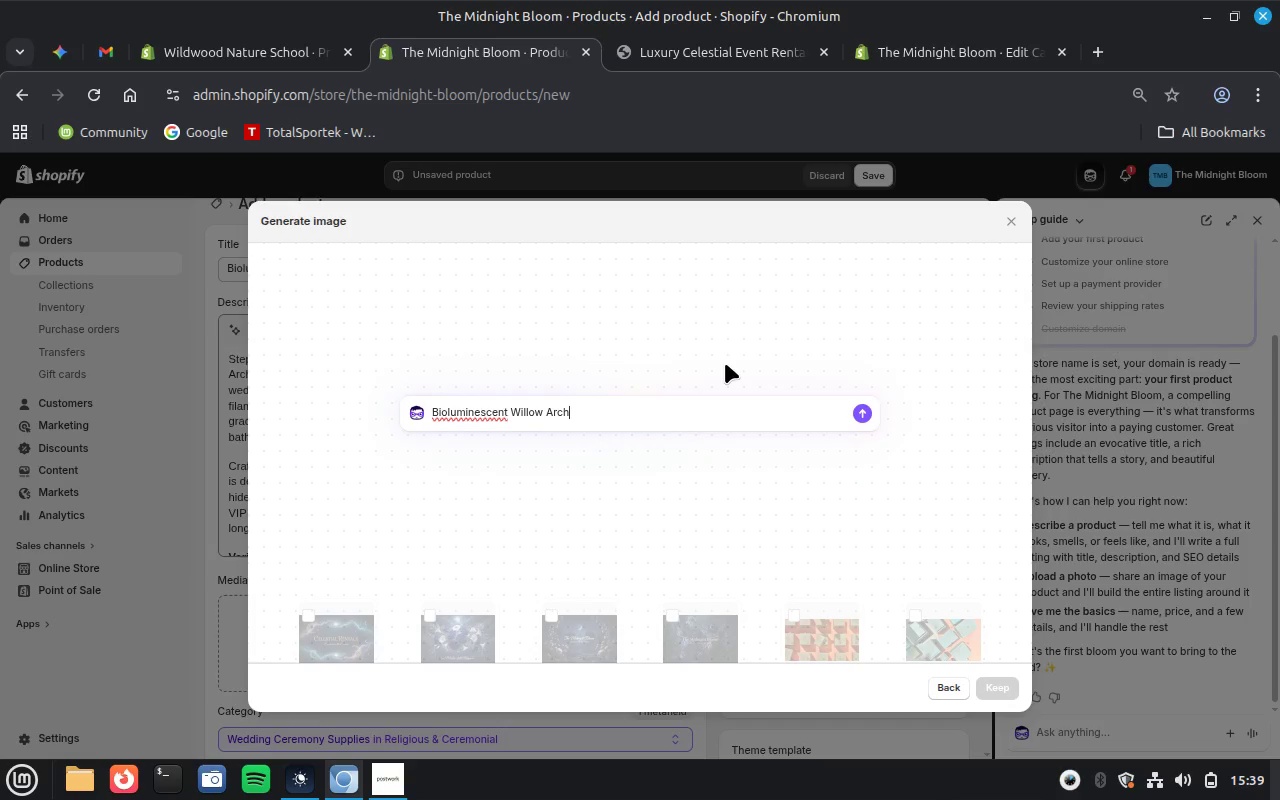 
key(Enter)
 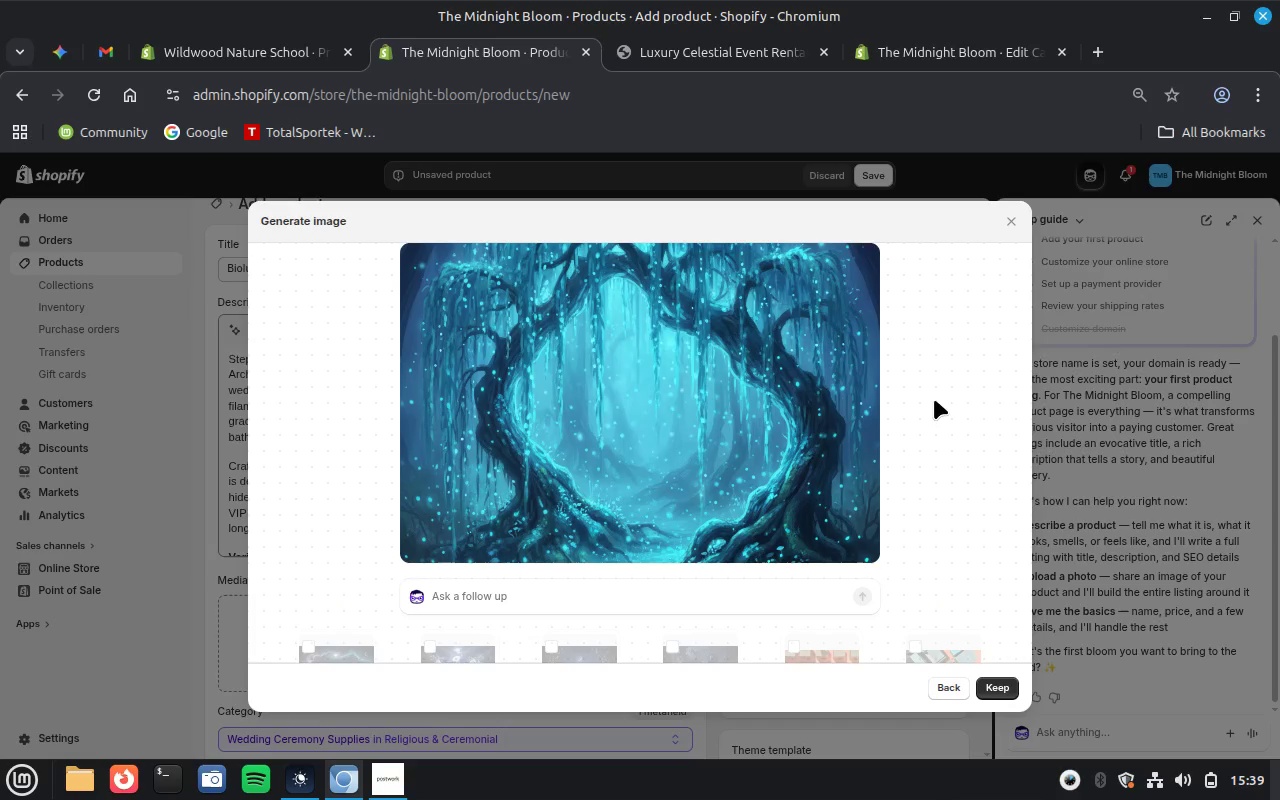 
wait(51.11)
 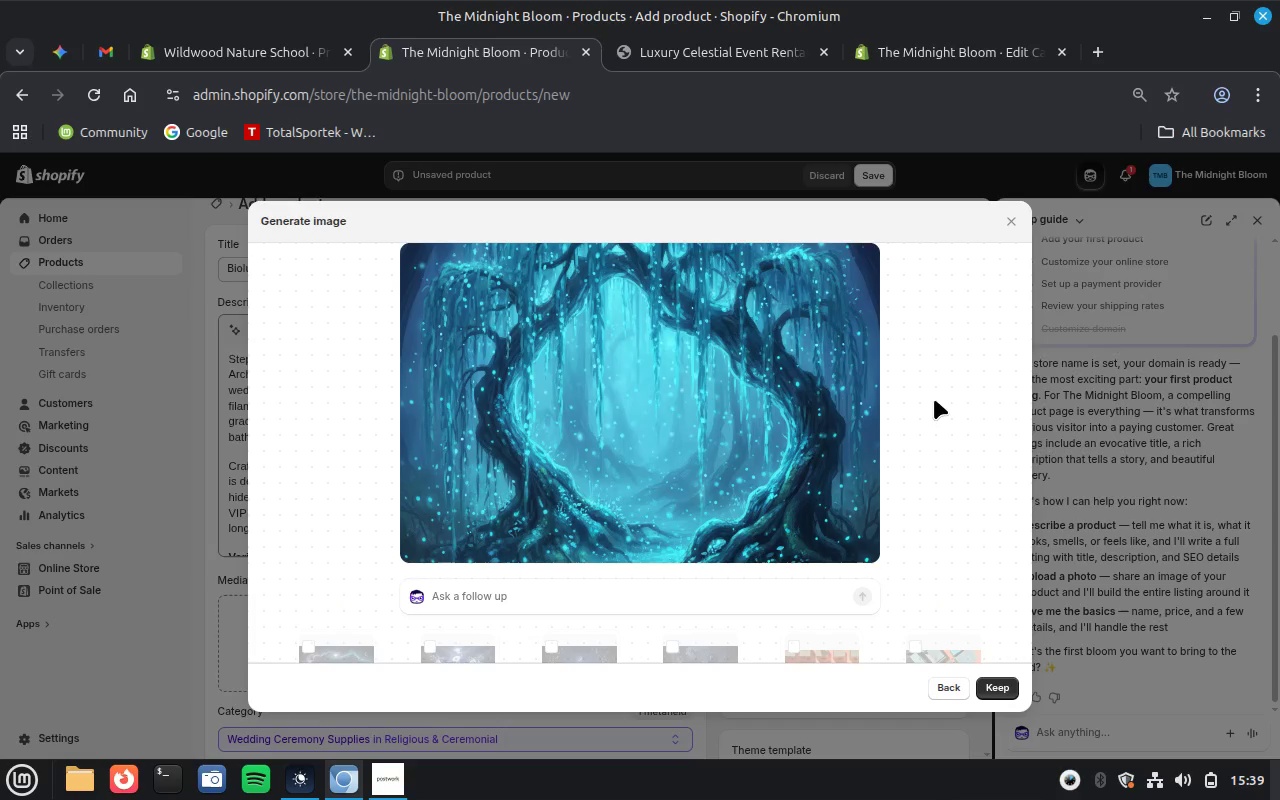 
left_click([996, 682])
 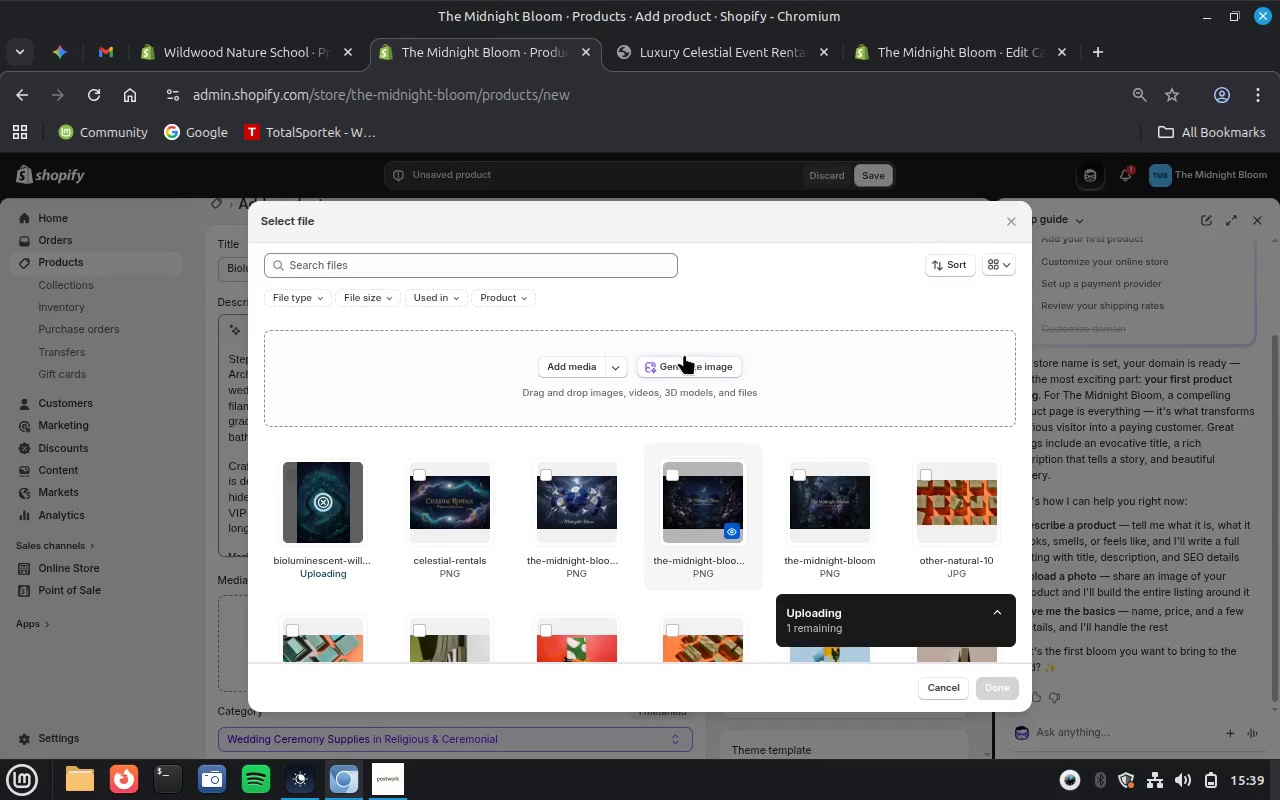 
left_click([686, 361])
 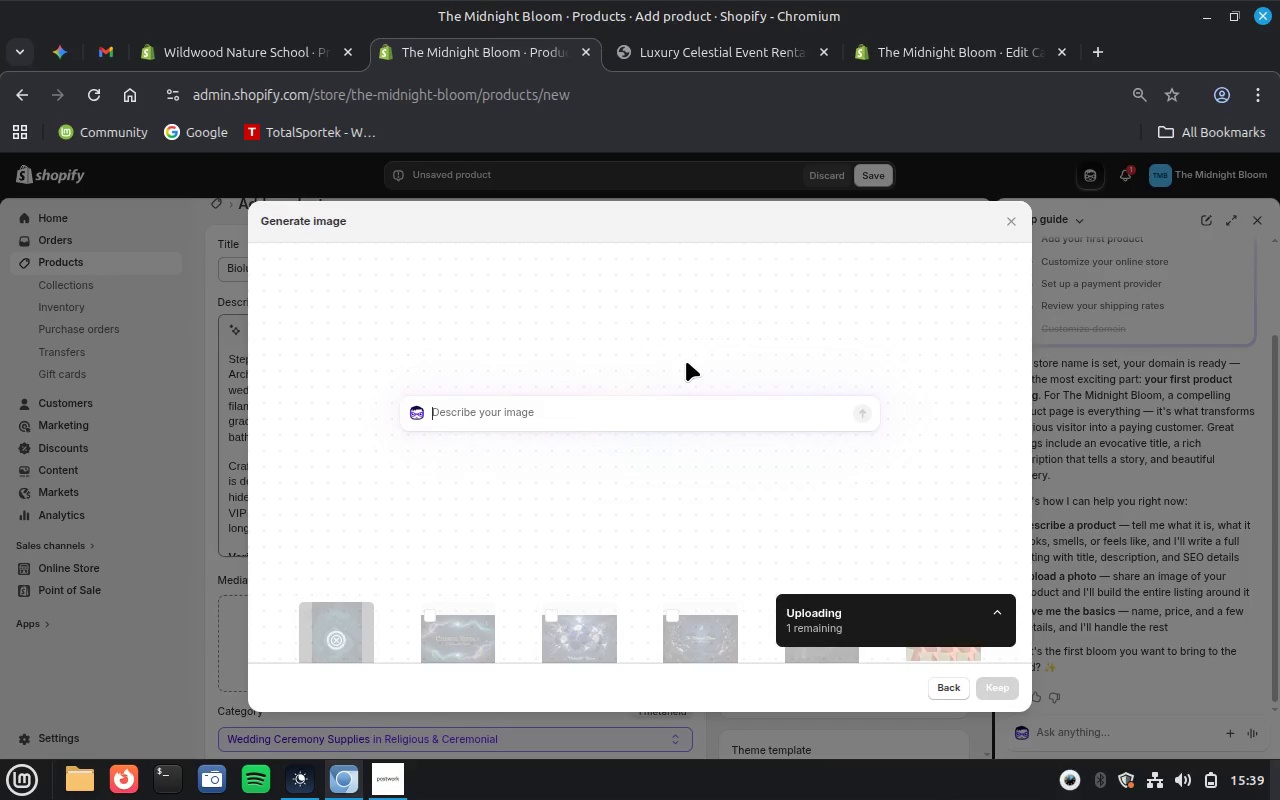 
key(Control+ControlLeft)
 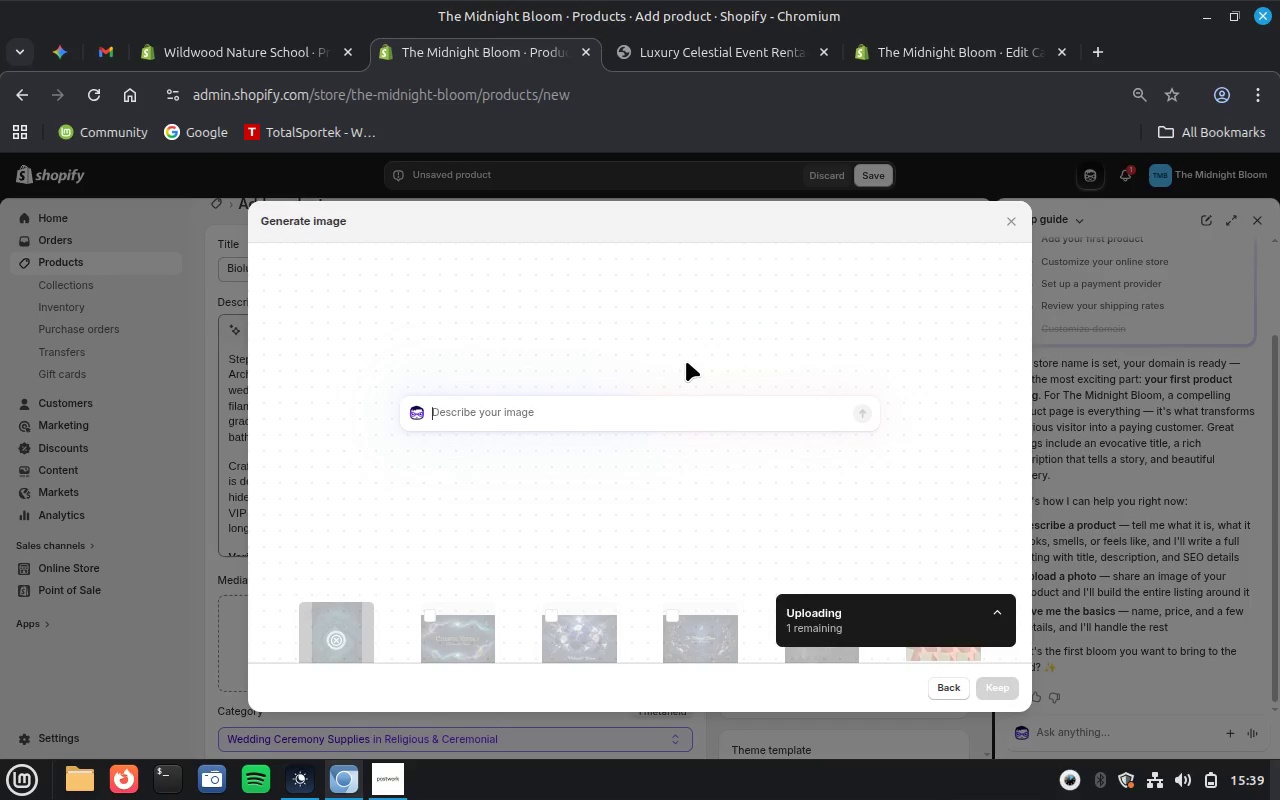 
key(Control+V)
 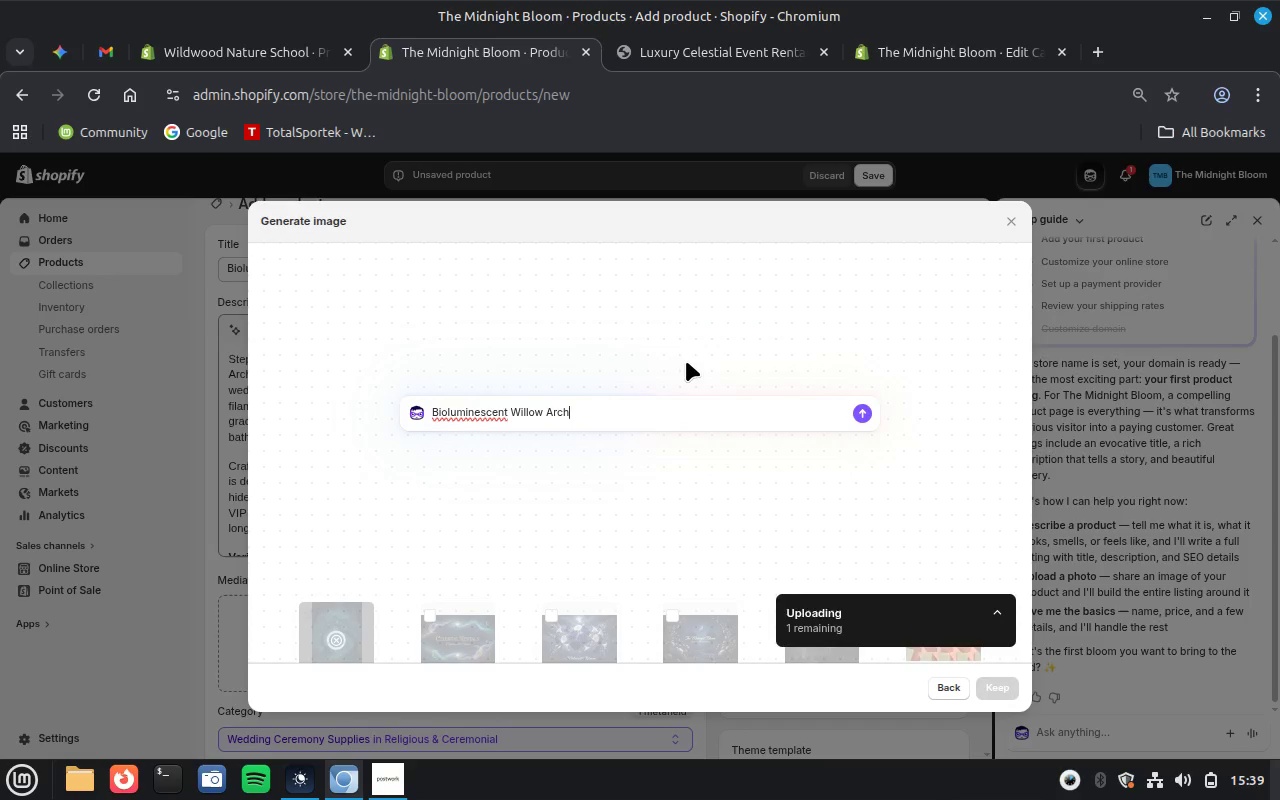 
key(Enter)
 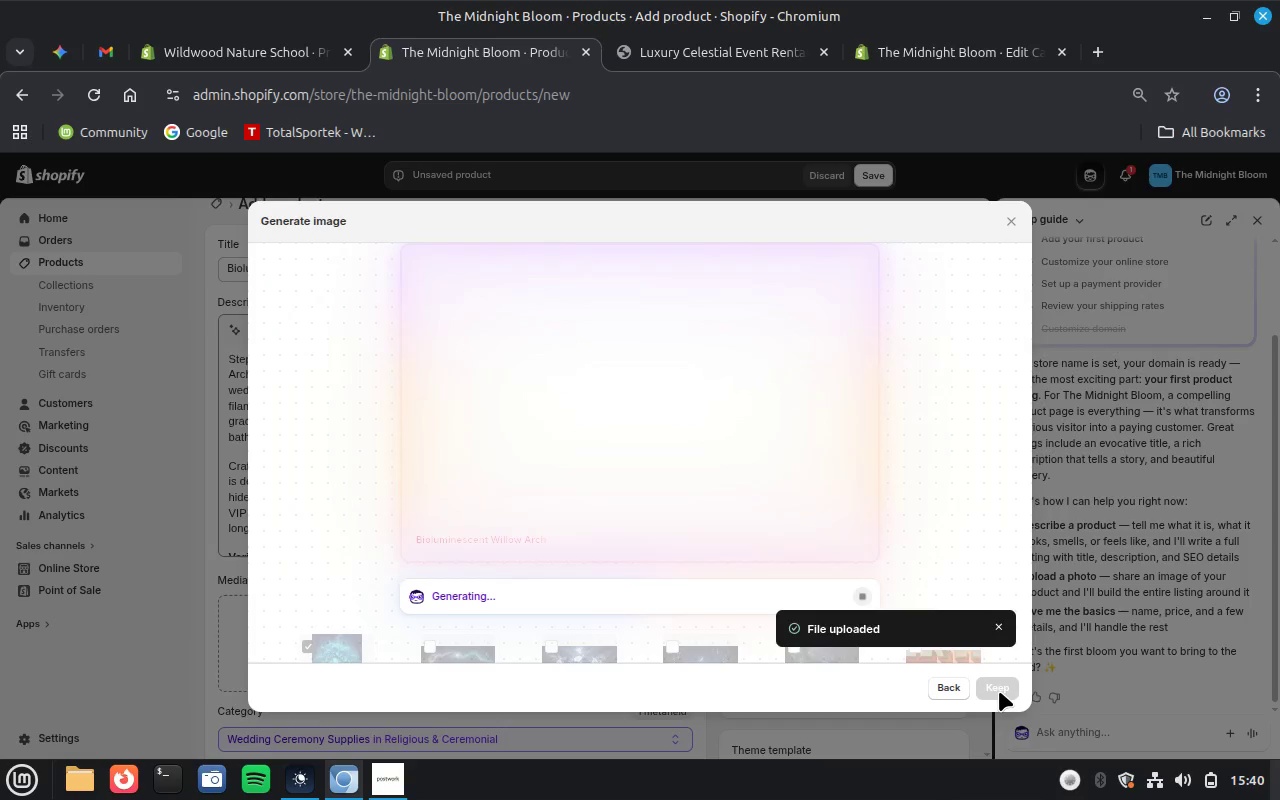 
wait(59.64)
 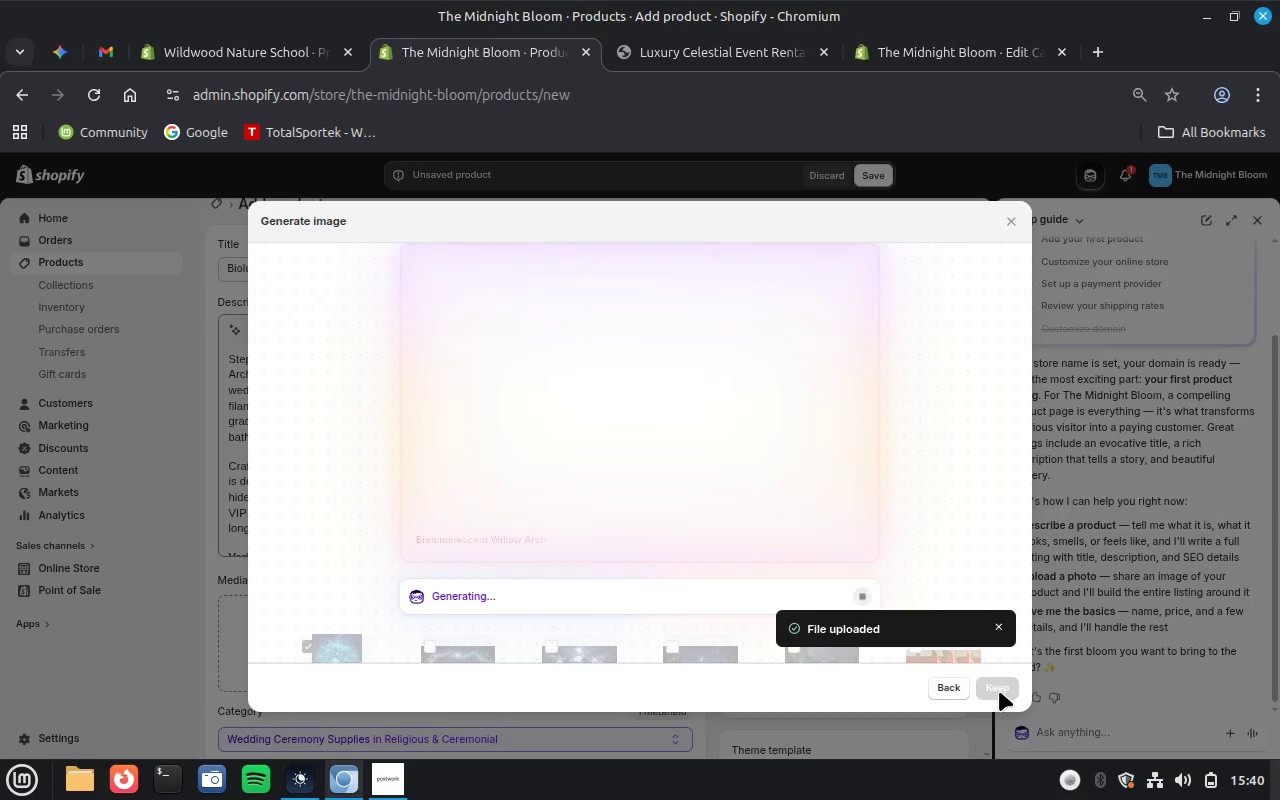 
left_click([999, 691])
 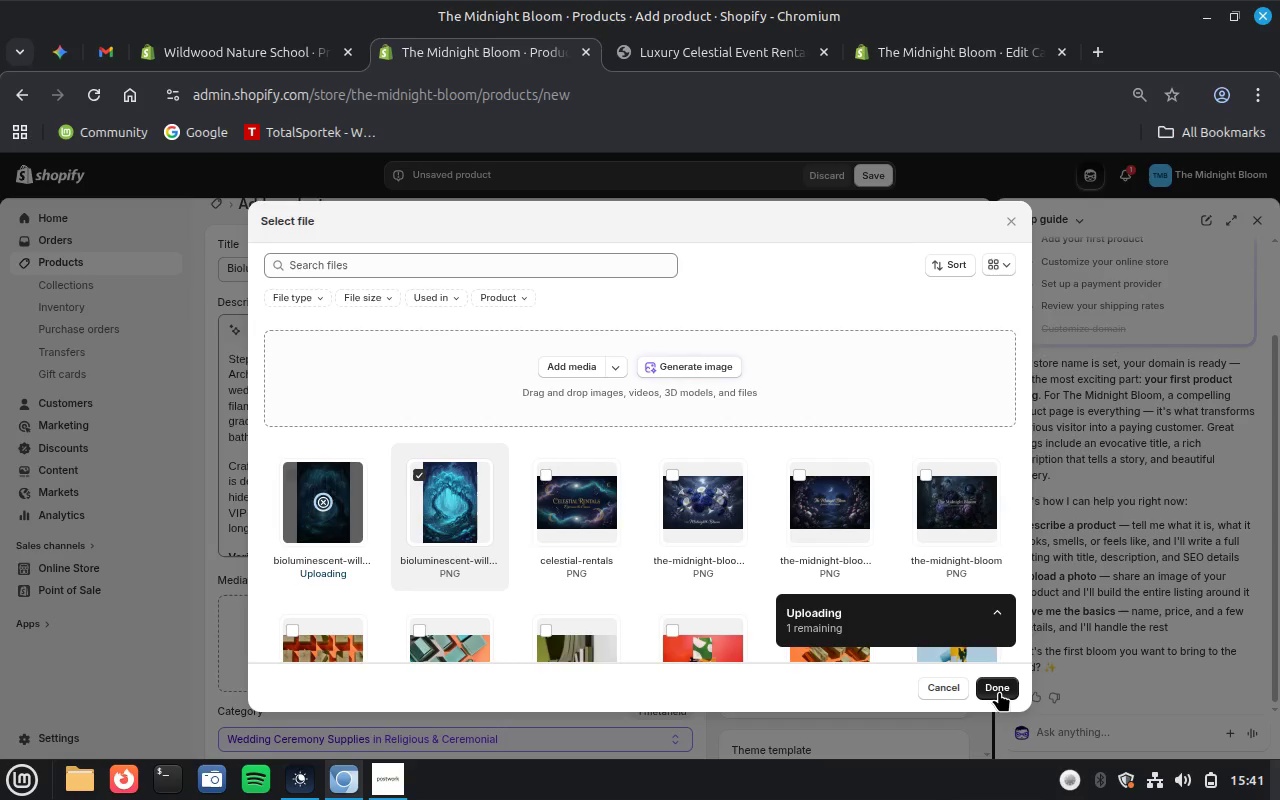 
wait(32.12)
 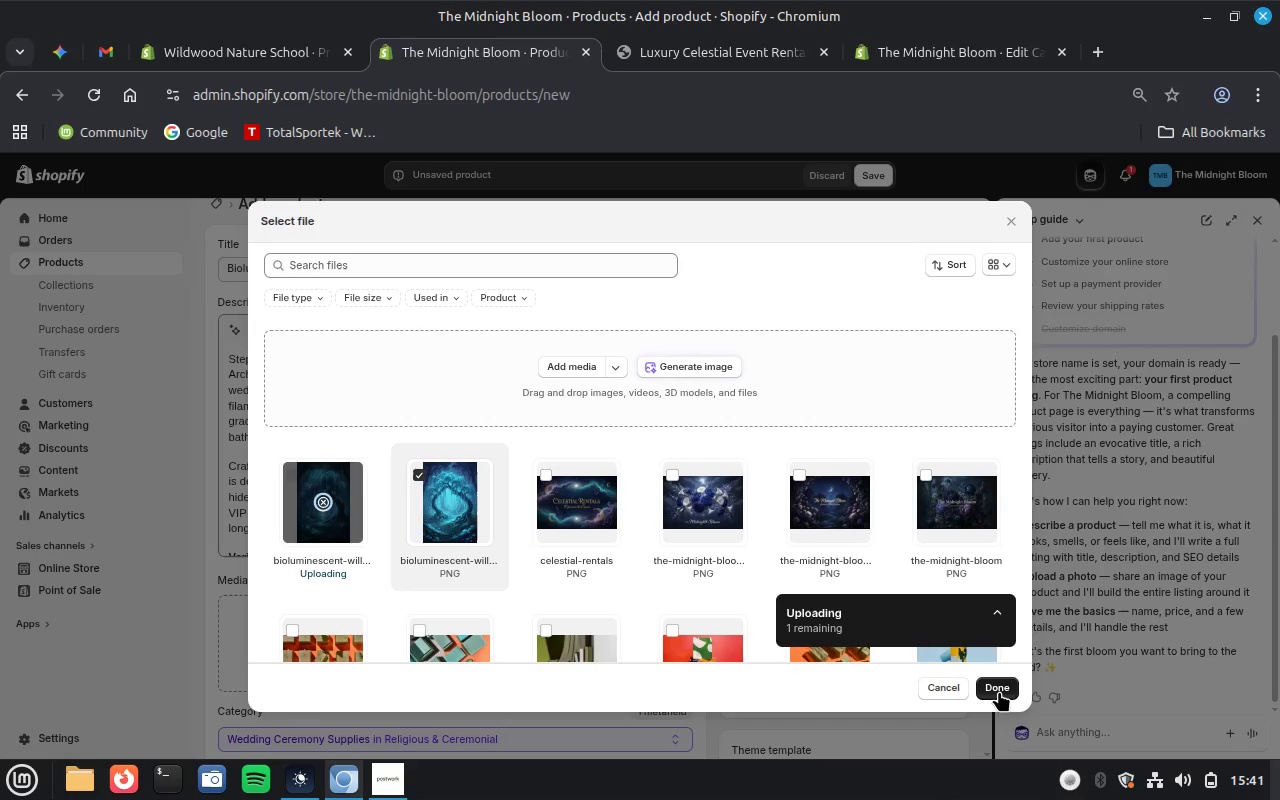 
left_click([999, 691])
 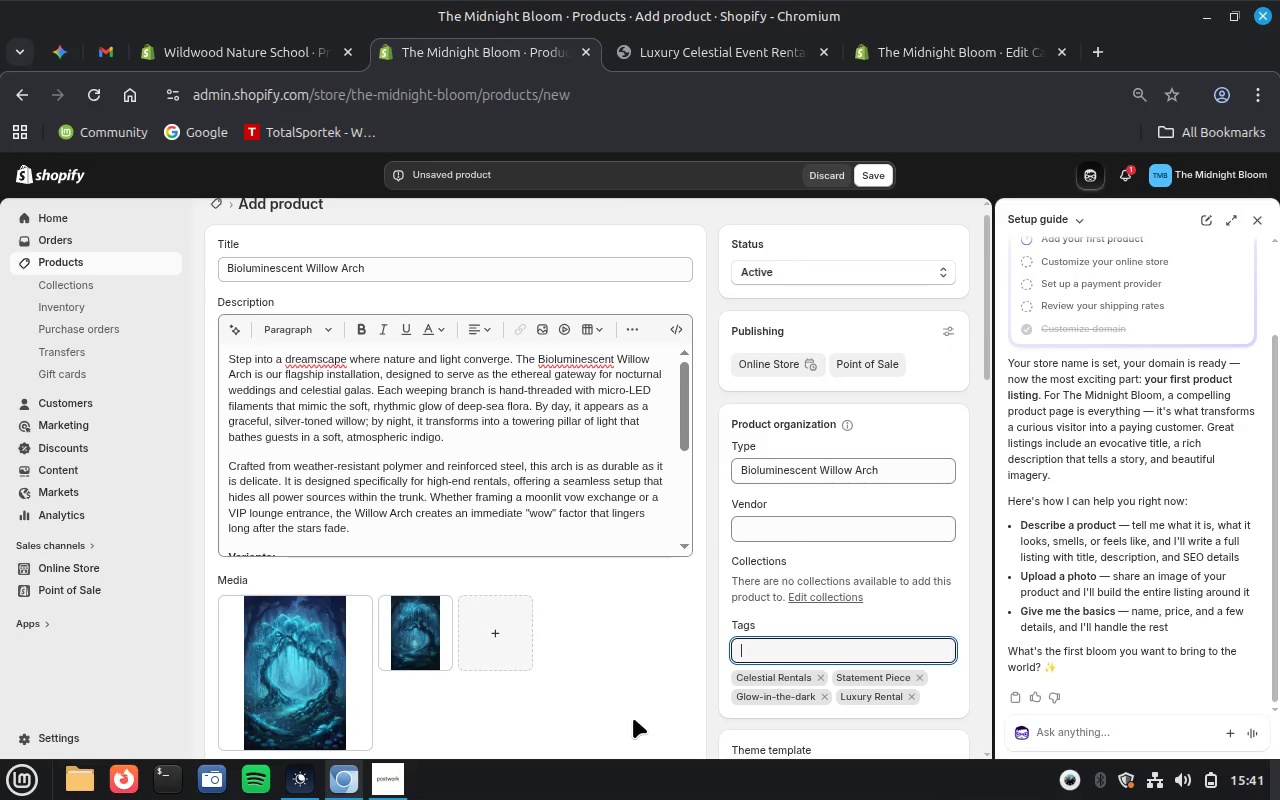 
wait(6.72)
 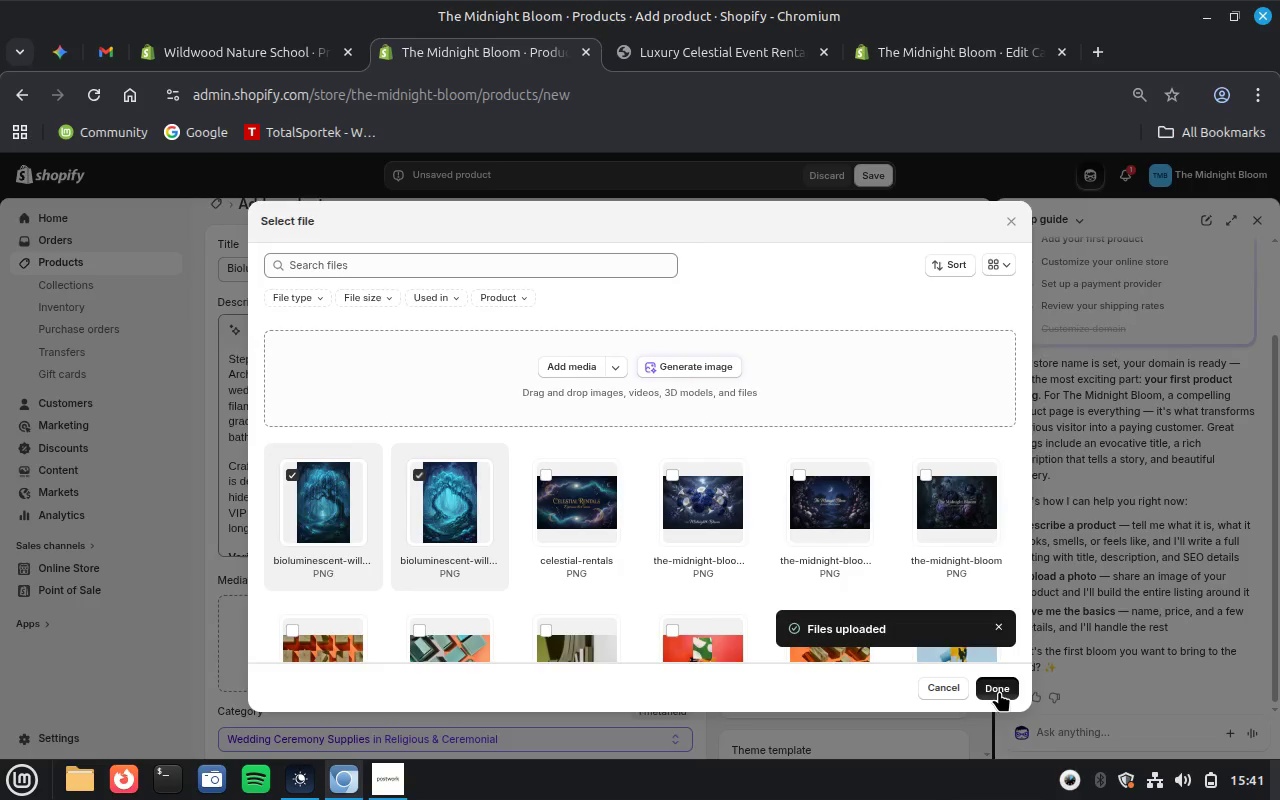 
scroll: coordinate [633, 718], scroll_direction: down, amount: 2.0
 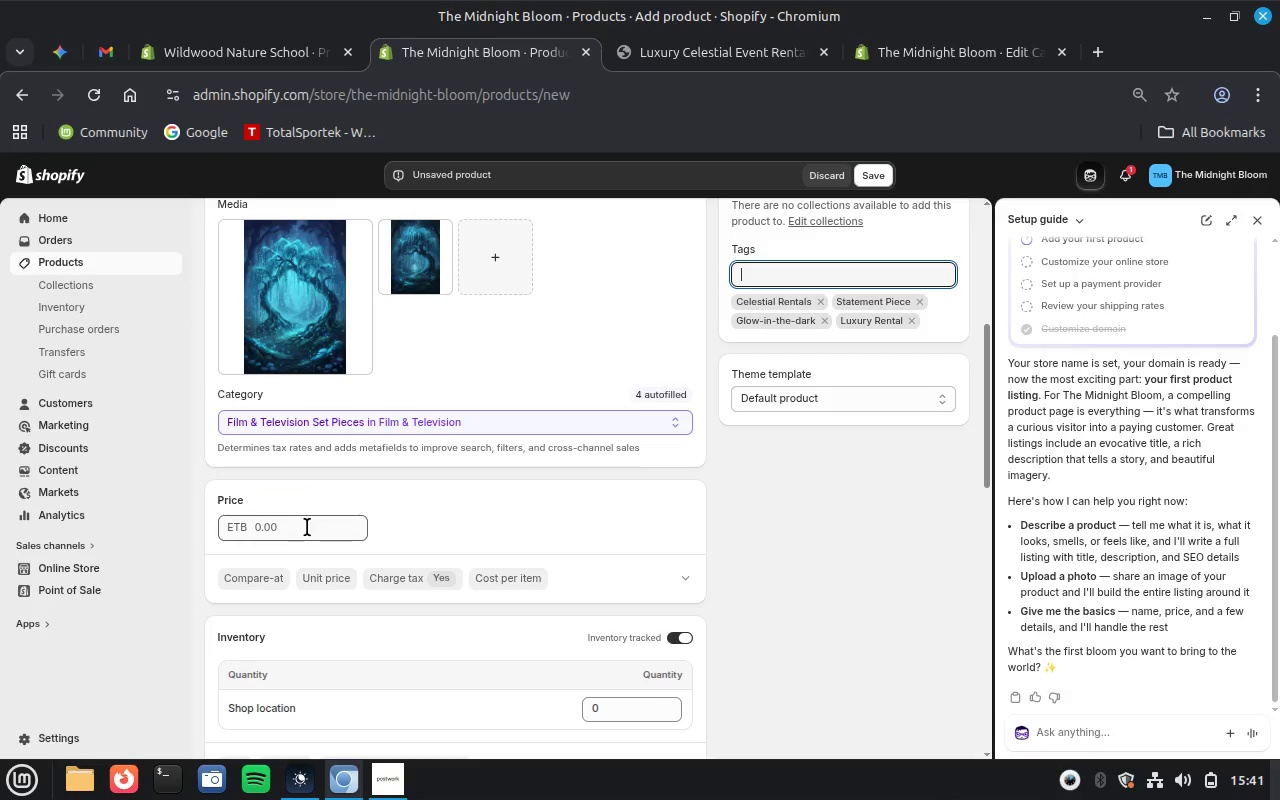 
mouse_move([411, 742])
 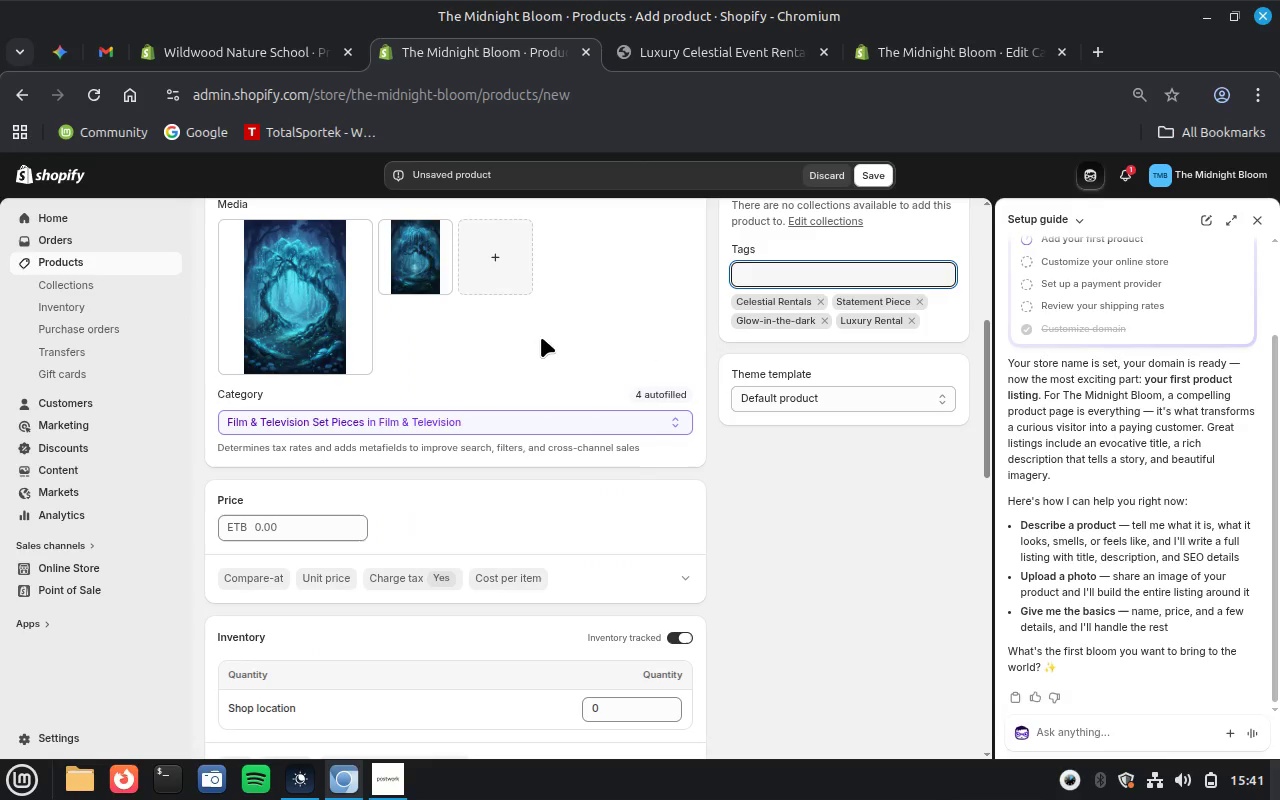 
scroll: coordinate [541, 337], scroll_direction: up, amount: 1.0
 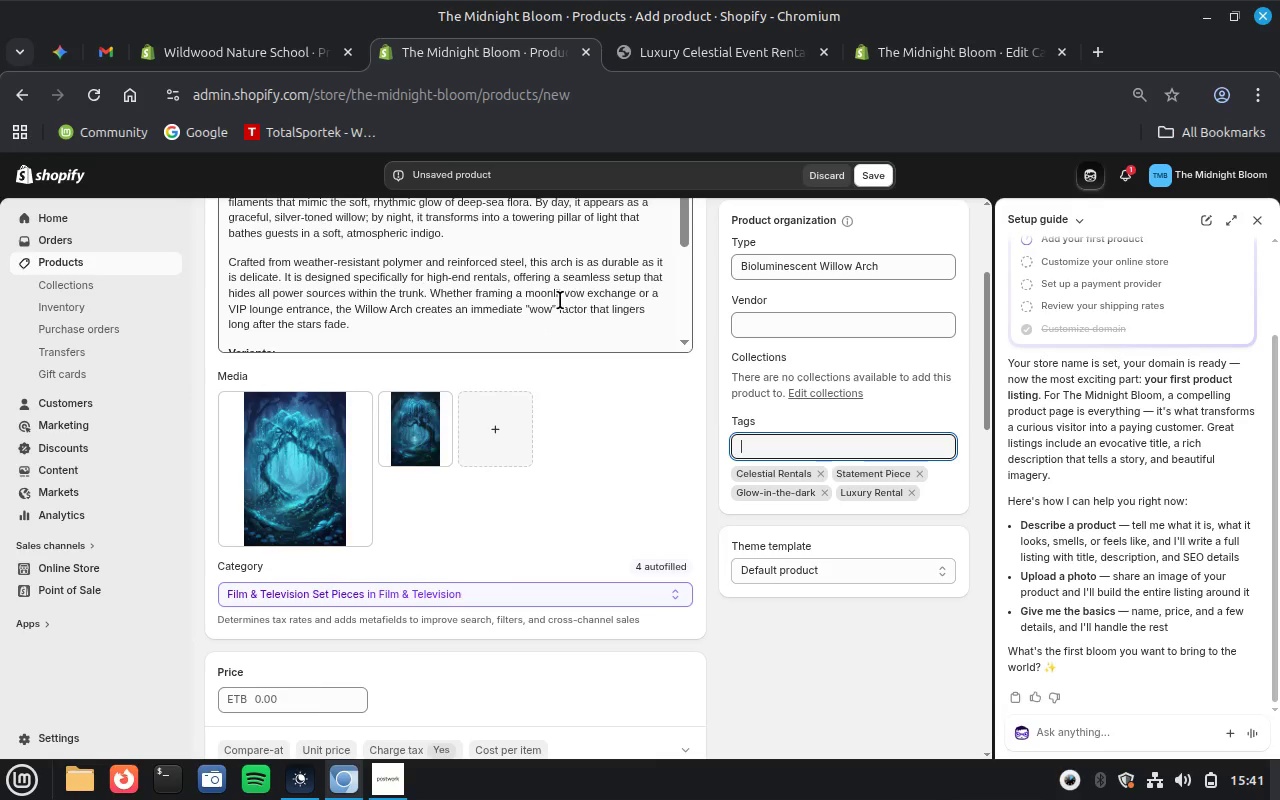 
scroll: coordinate [560, 300], scroll_direction: down, amount: 1.0
 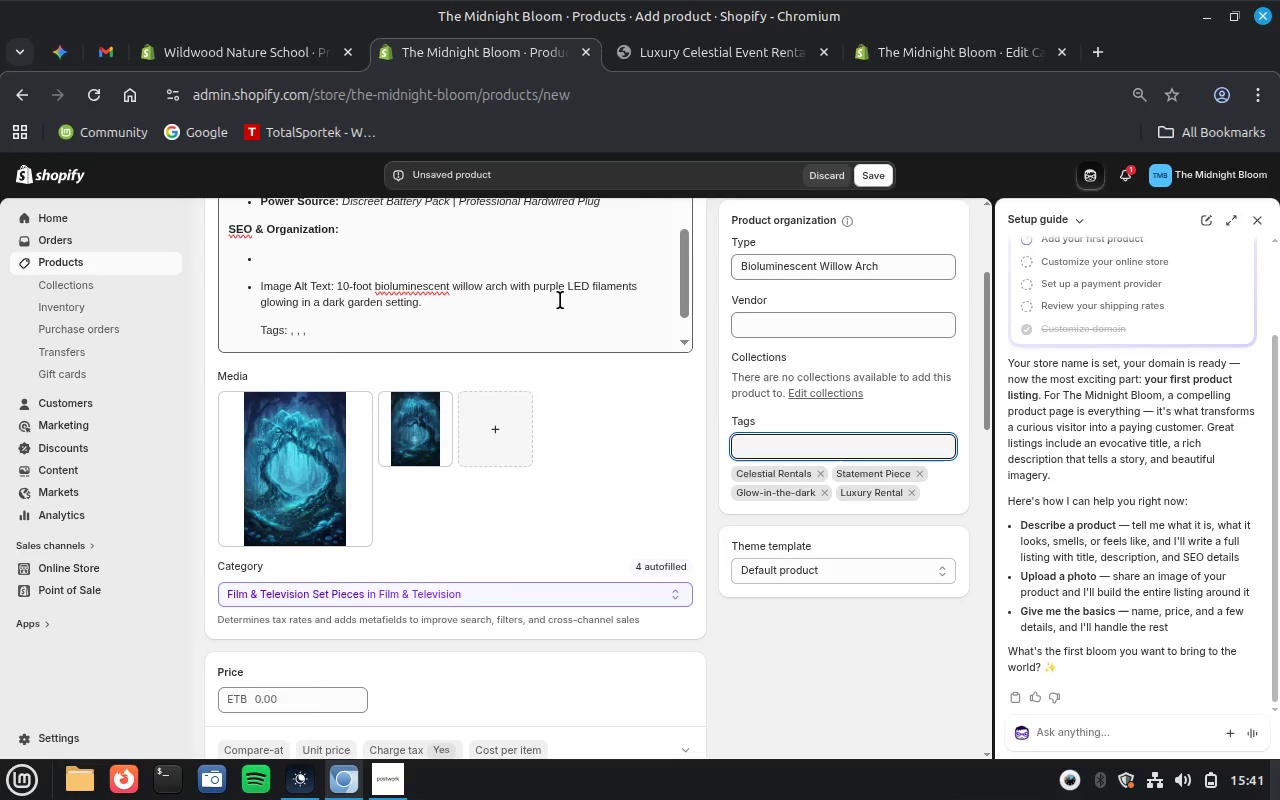 
scroll: coordinate [560, 300], scroll_direction: up, amount: 2.0
 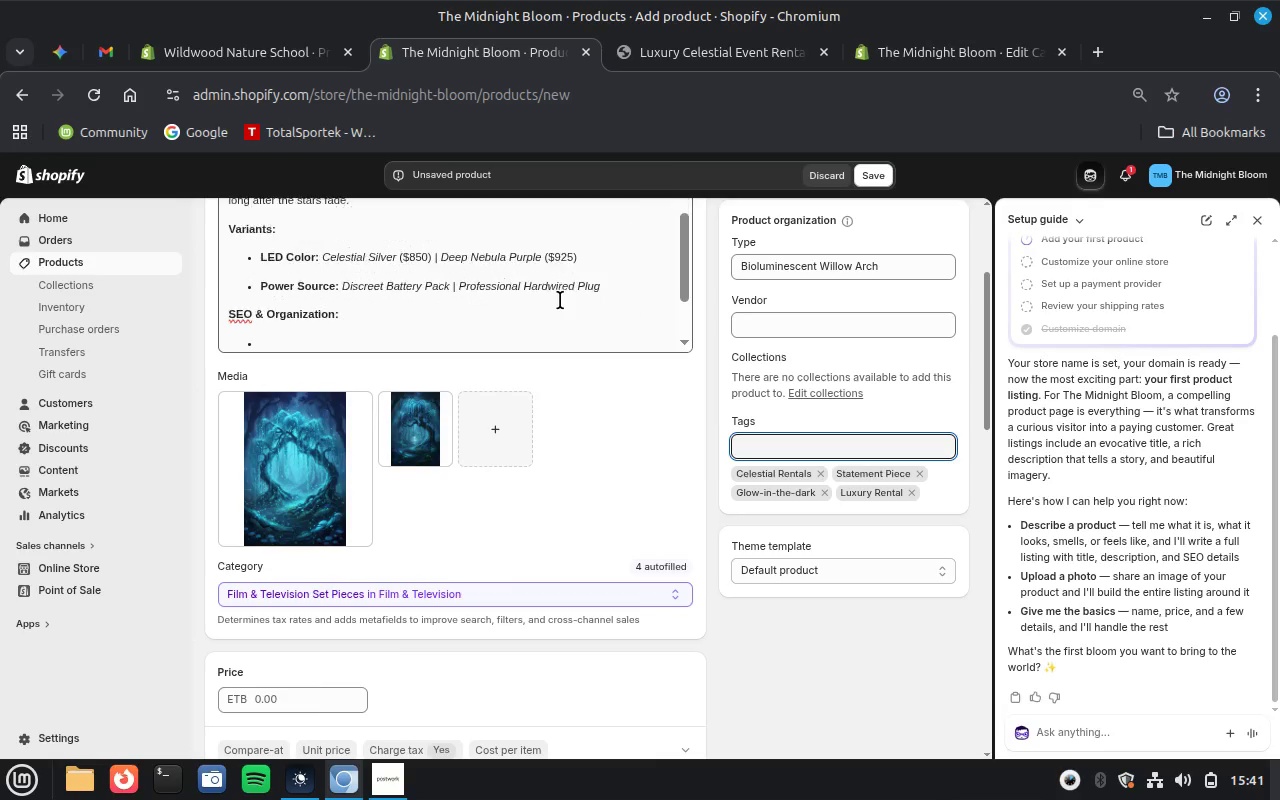 
scroll: coordinate [560, 300], scroll_direction: down, amount: 1.0
 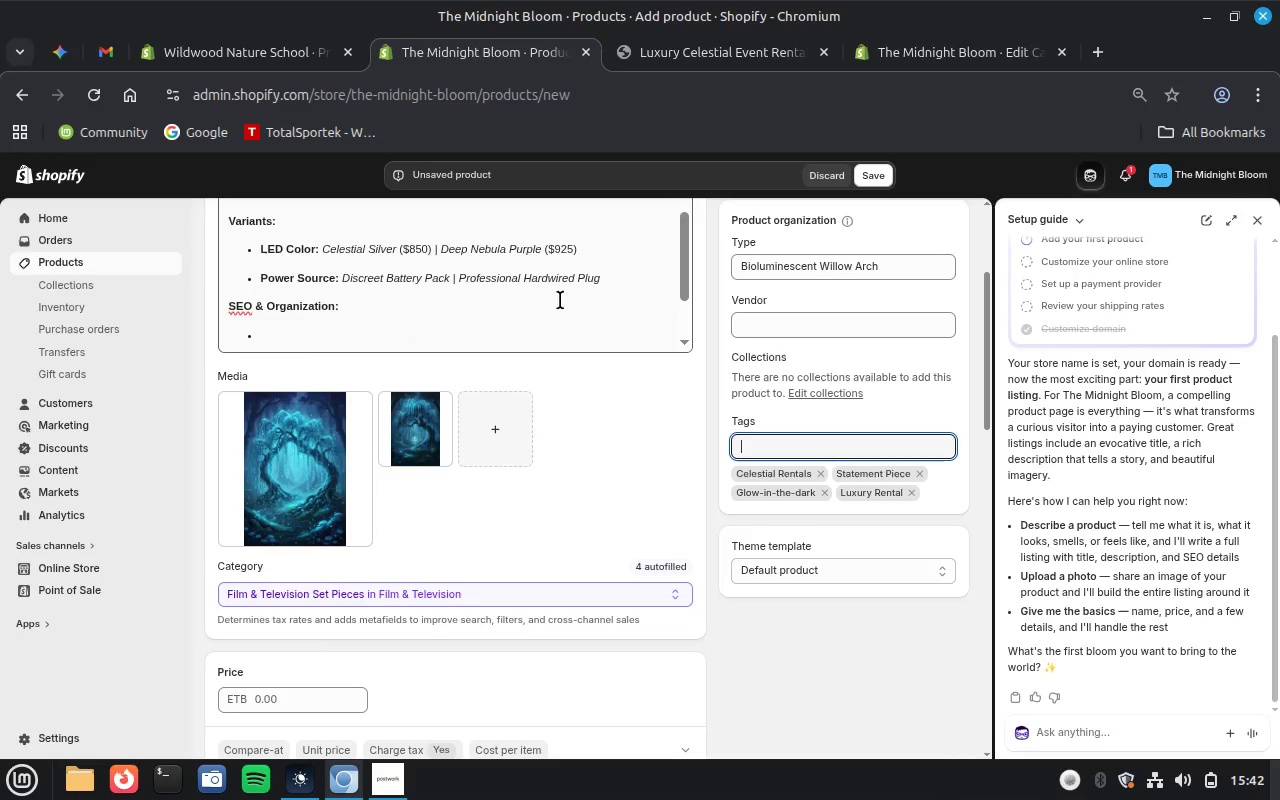 
wait(14.36)
 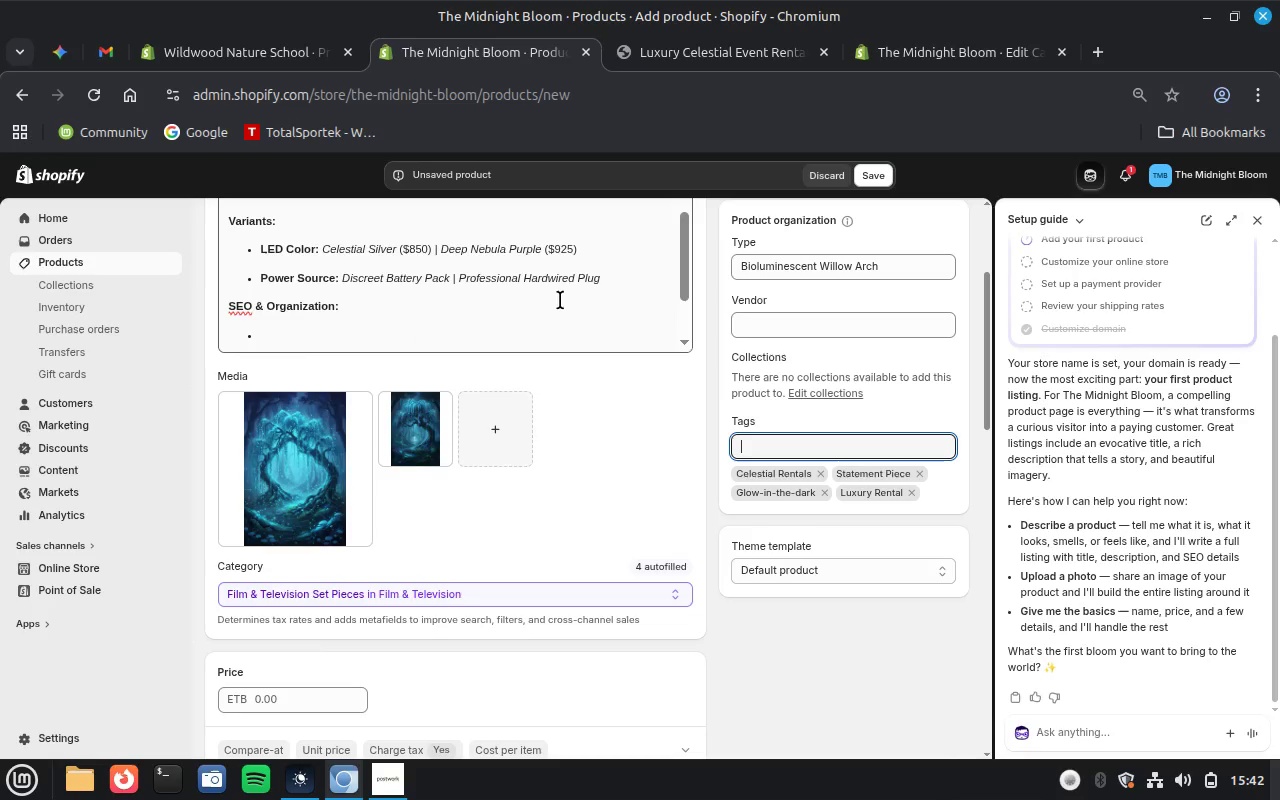 
scroll: coordinate [560, 300], scroll_direction: up, amount: 2.0
 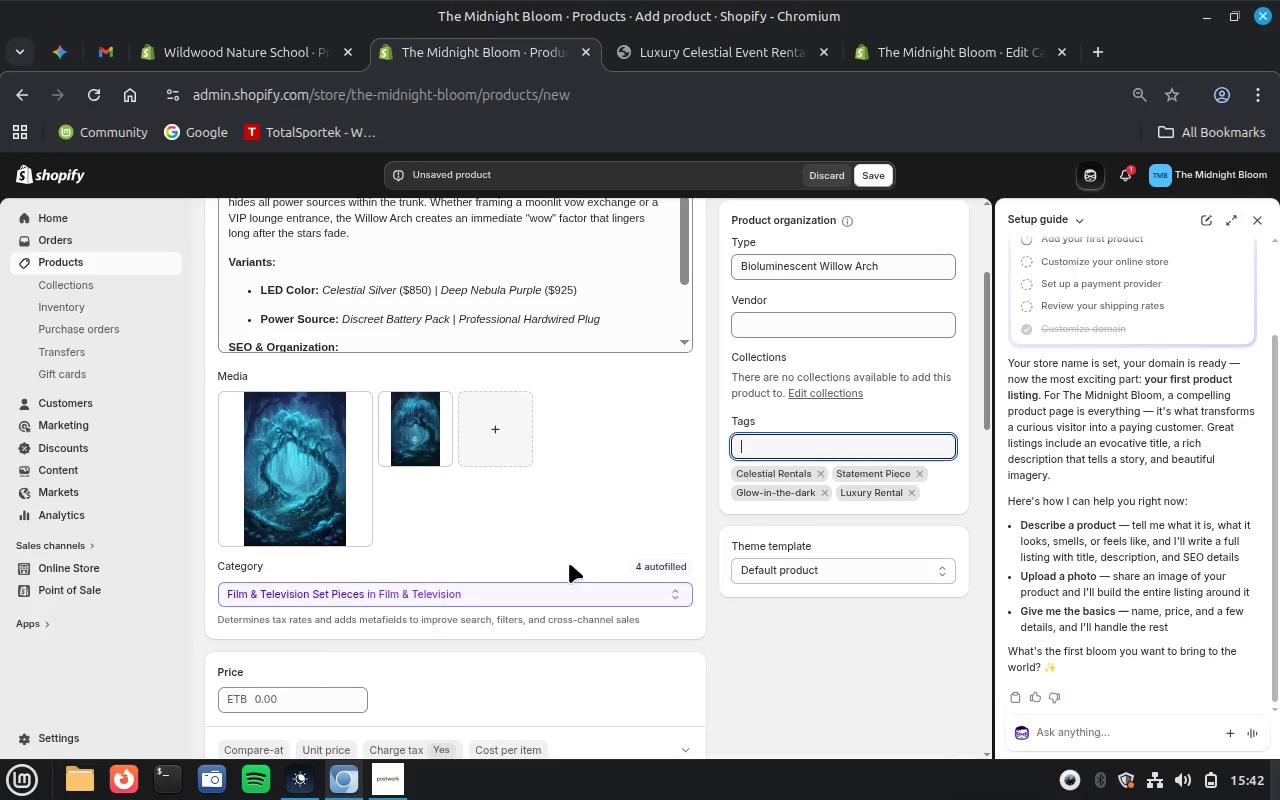 
scroll: coordinate [596, 683], scroll_direction: down, amount: 2.0
 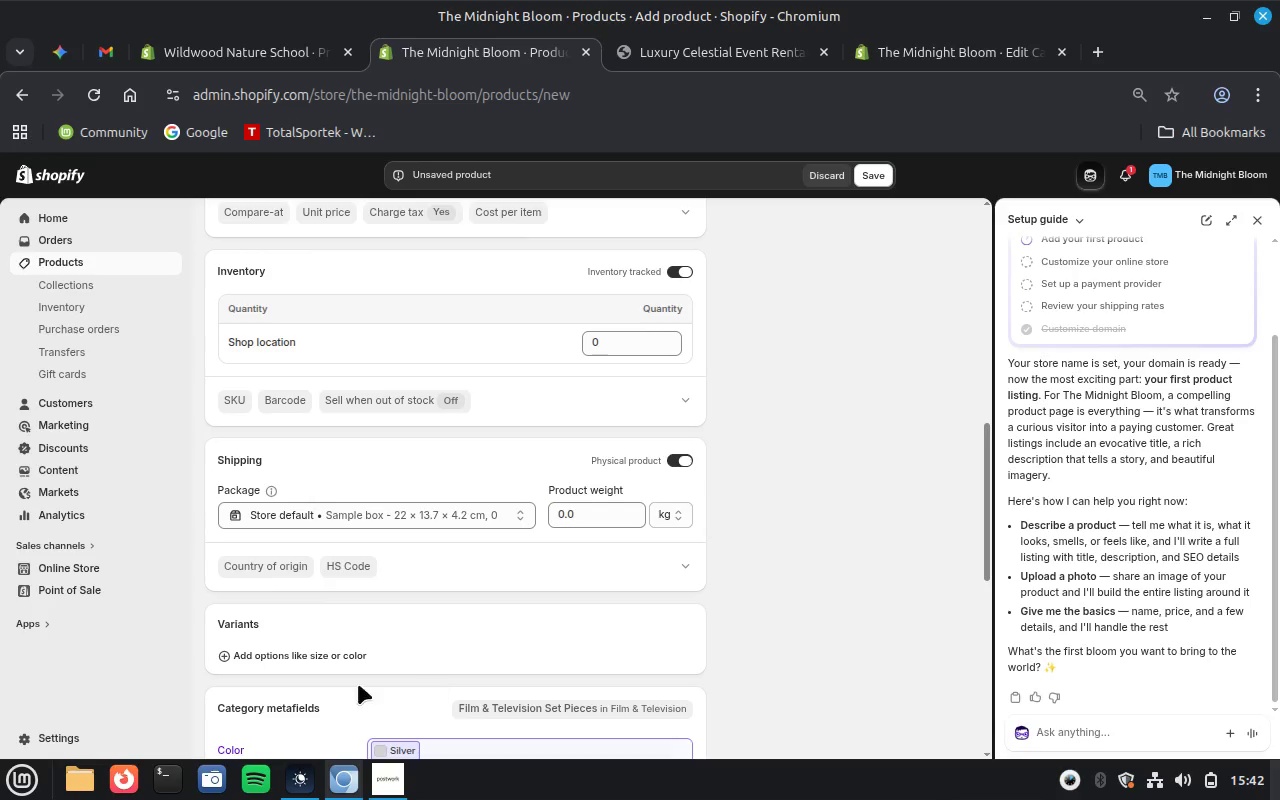 
left_click([311, 654])
 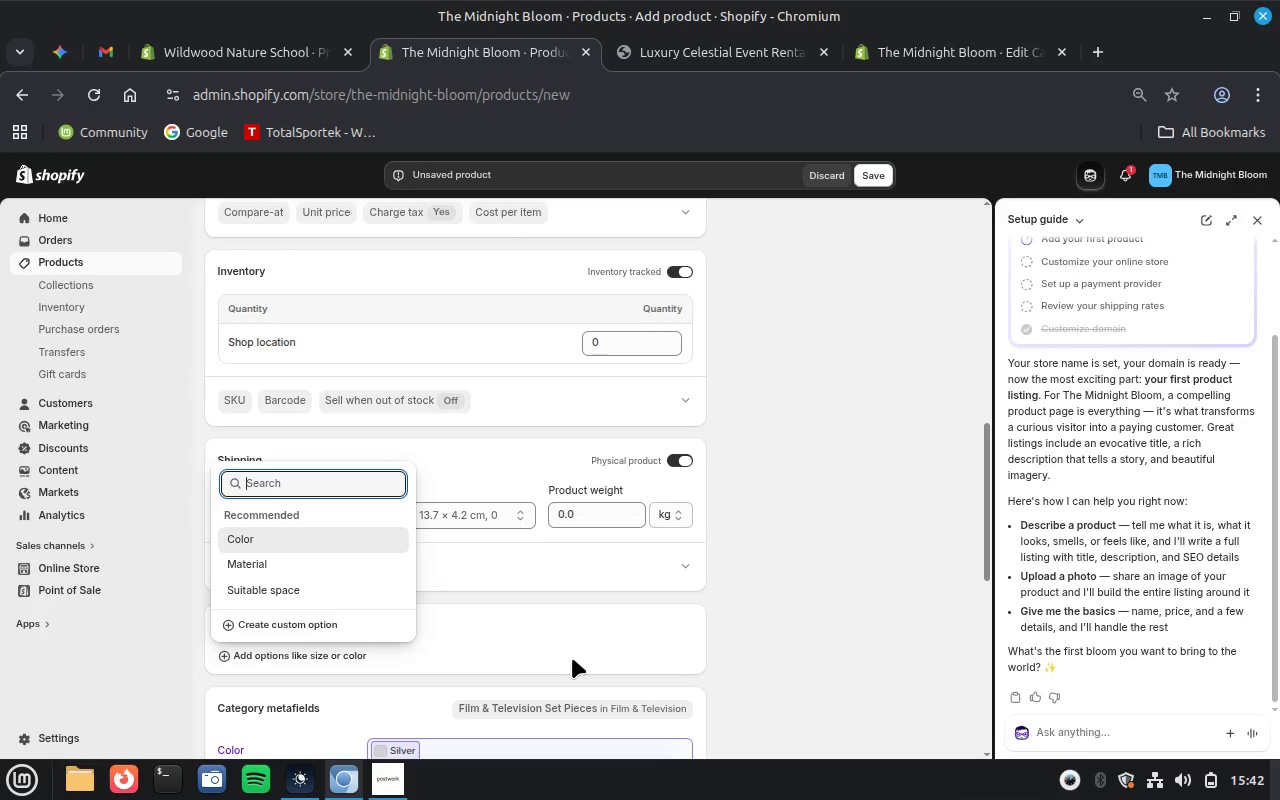 
scroll: coordinate [572, 658], scroll_direction: up, amount: 5.0
 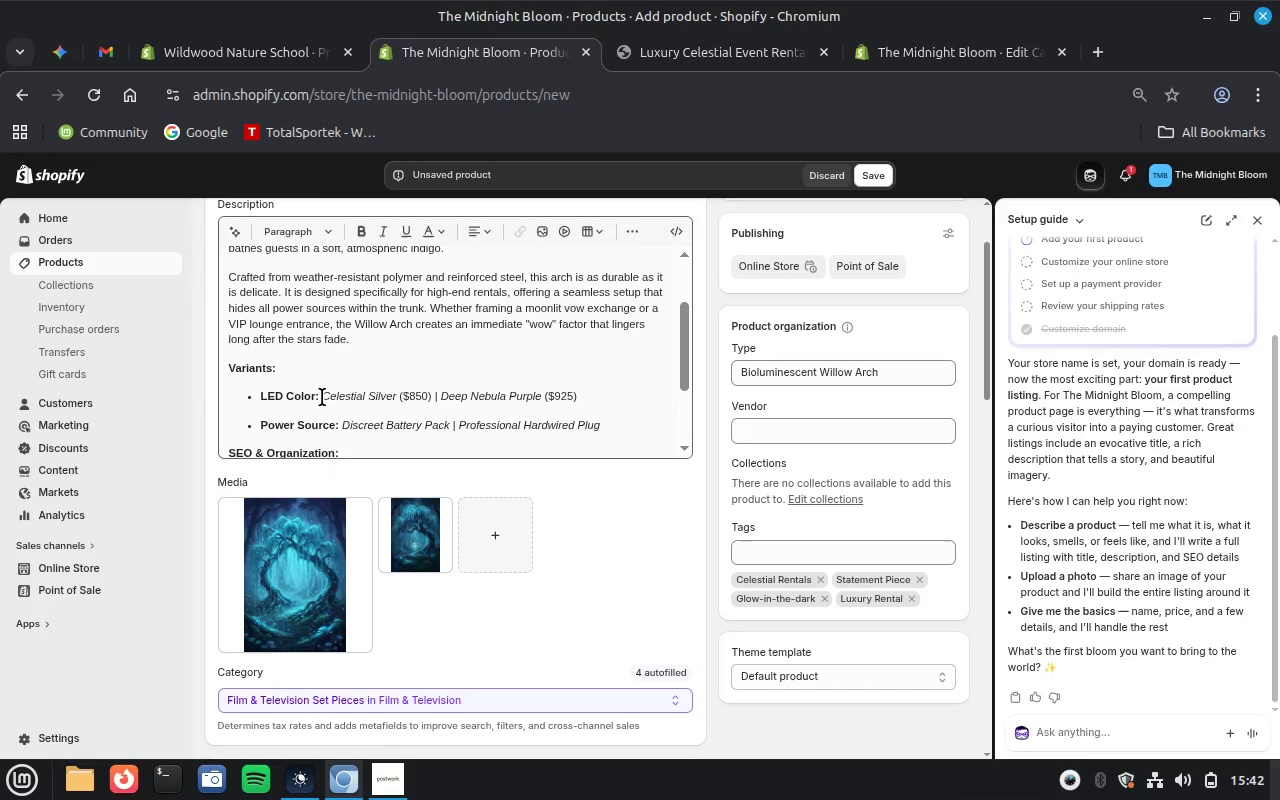 
wait(5.93)
 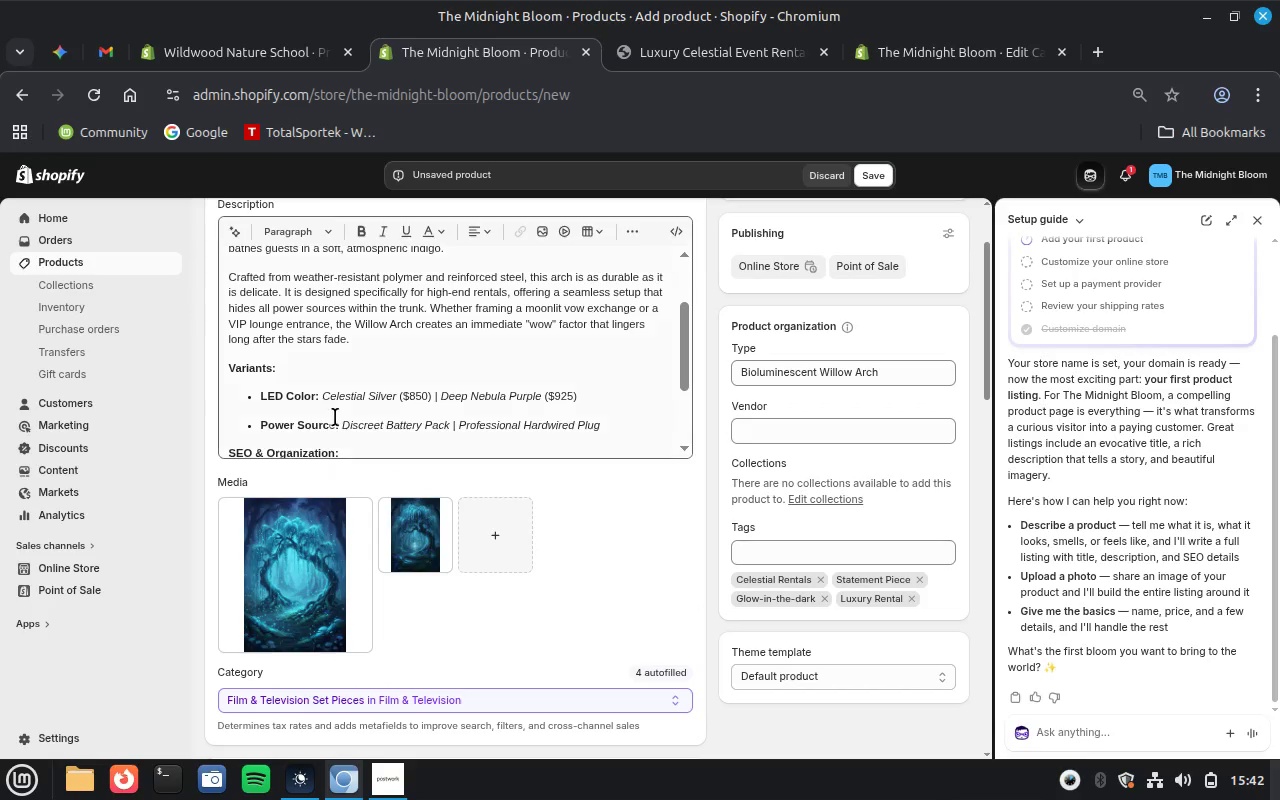 
left_click_drag(start_coordinate=[322, 397], to_coordinate=[400, 396])
 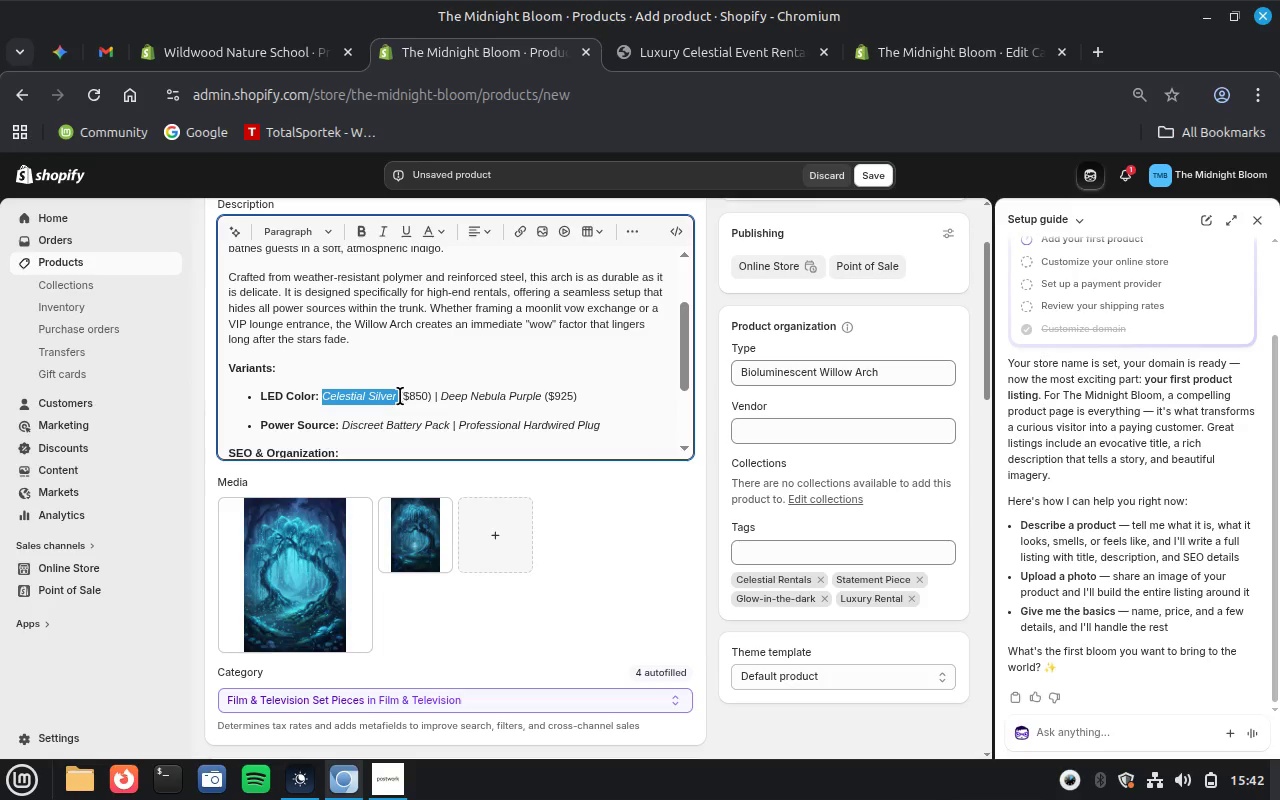 
wait(5.09)
 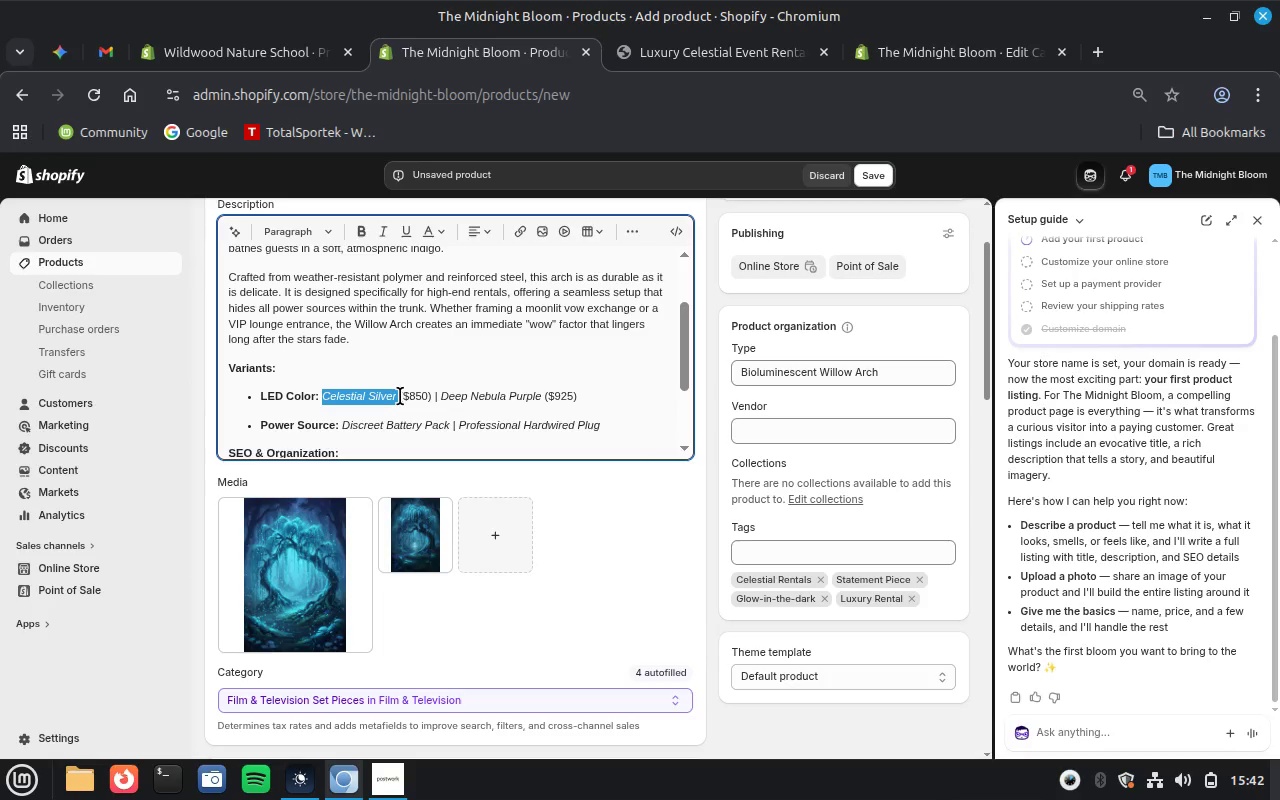 
key(Control+C)
 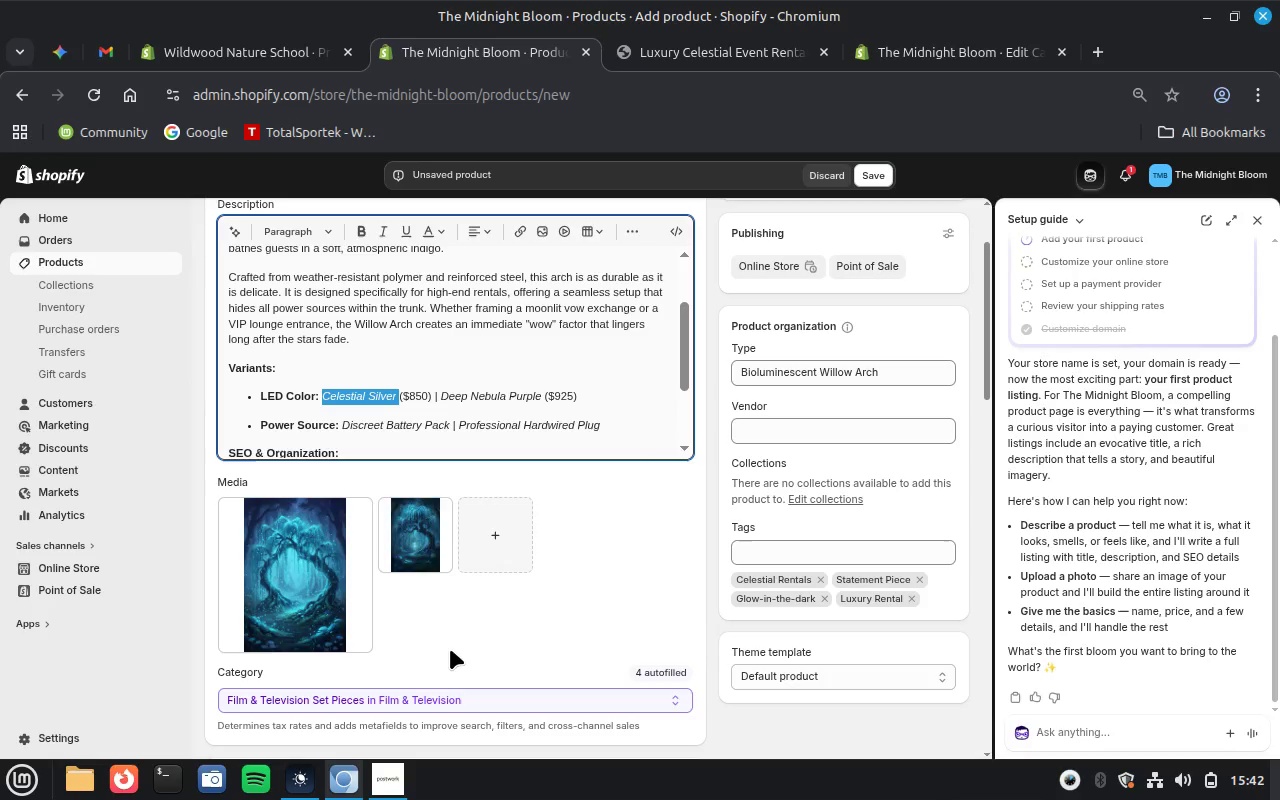 
scroll: coordinate [450, 649], scroll_direction: down, amount: 3.0
 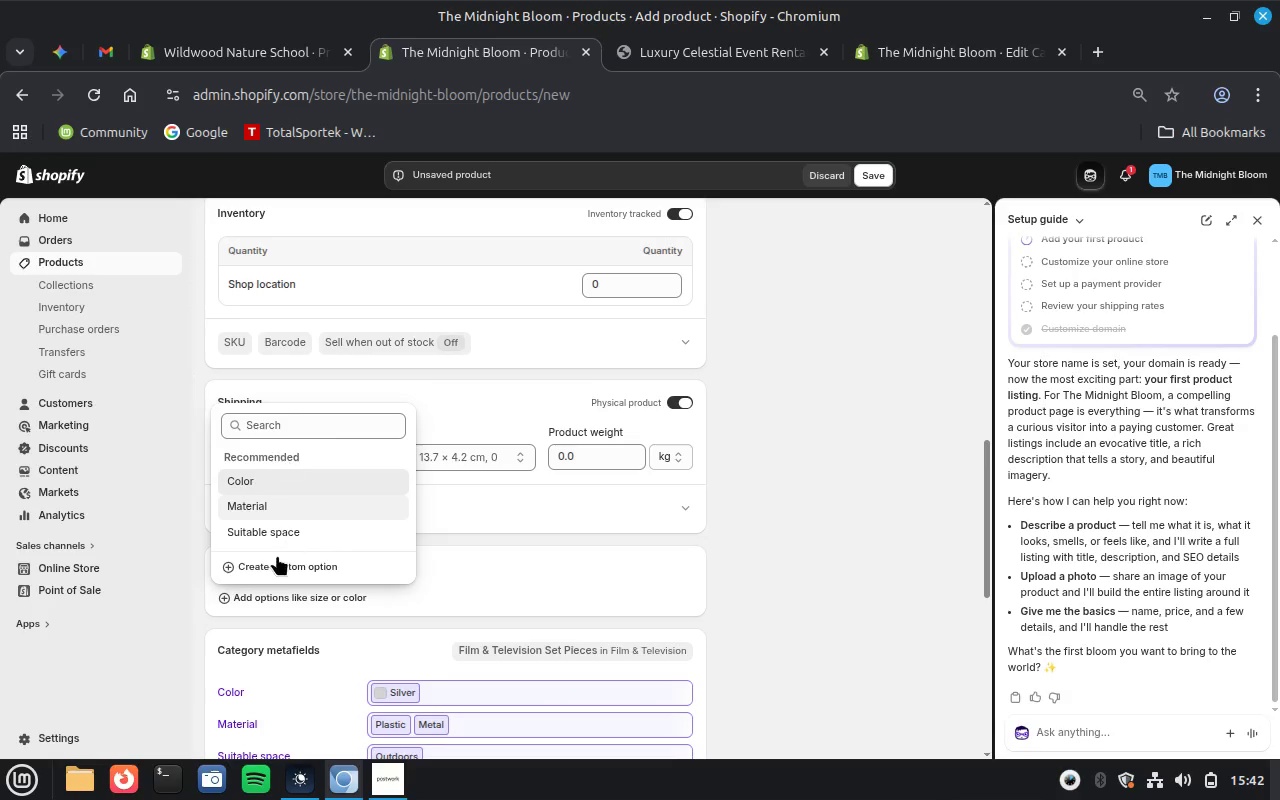 
left_click([271, 563])
 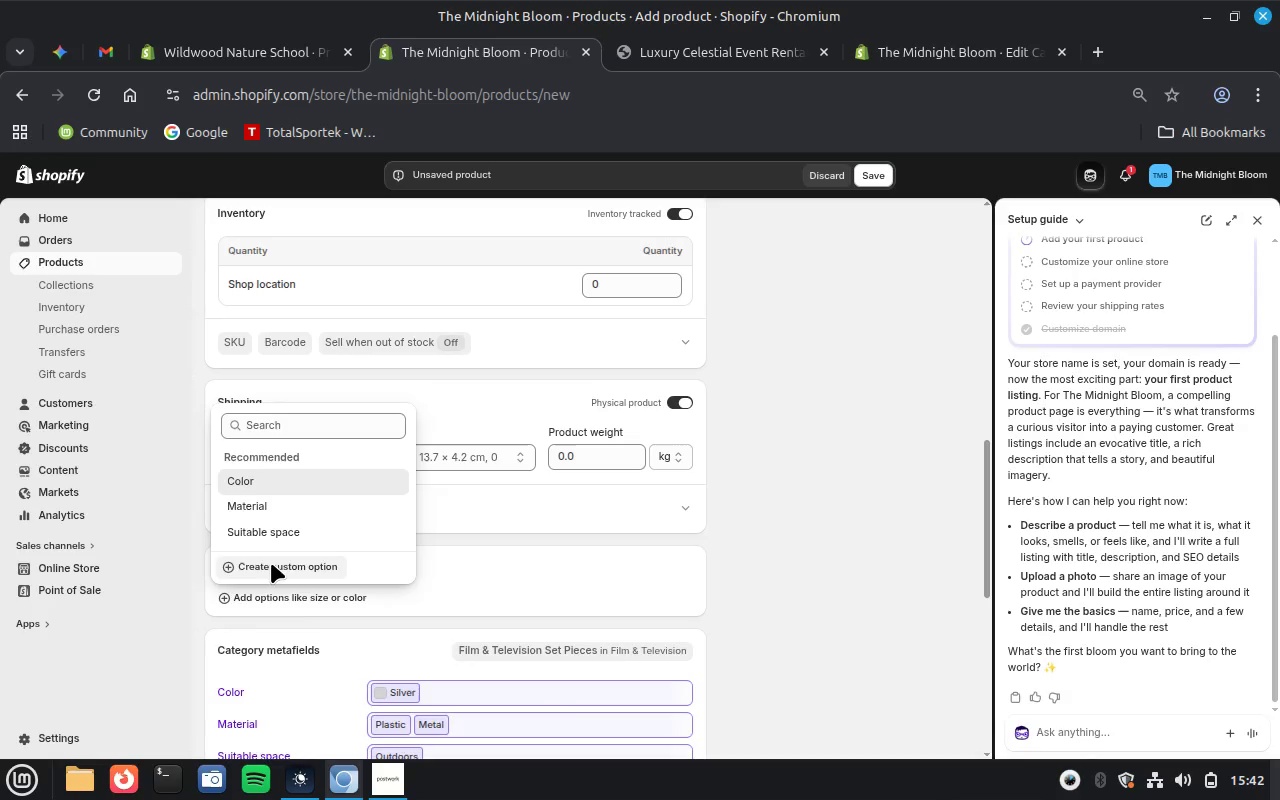 
wait(5.41)
 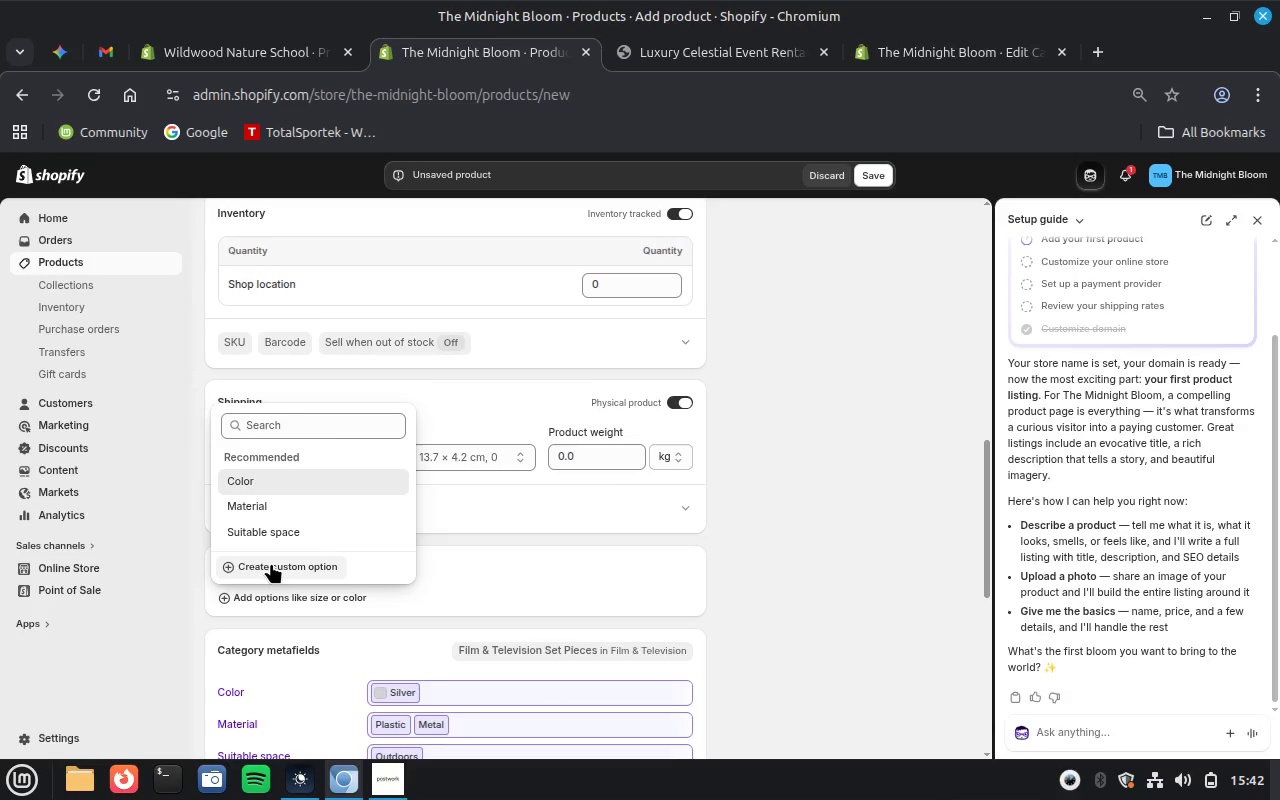 
scroll: coordinate [271, 563], scroll_direction: down, amount: 1.0
 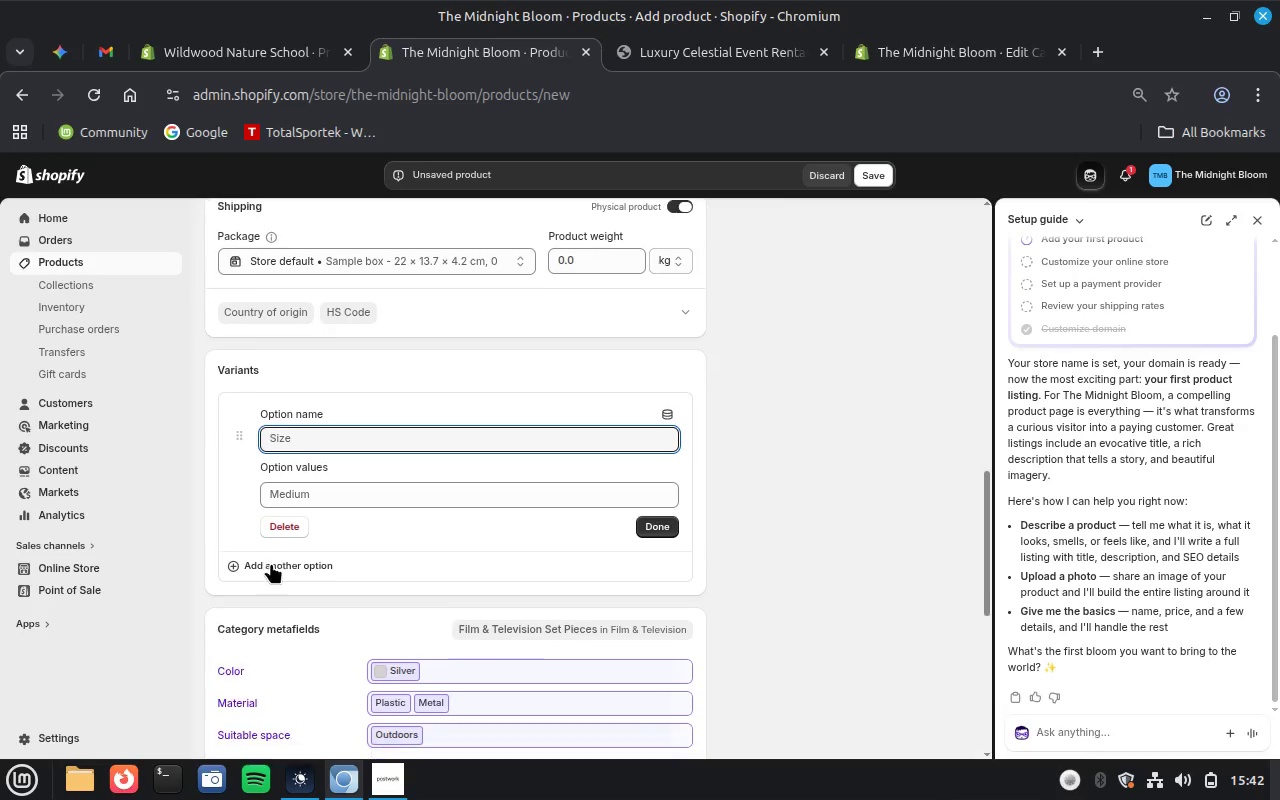 
left_click([271, 563])
 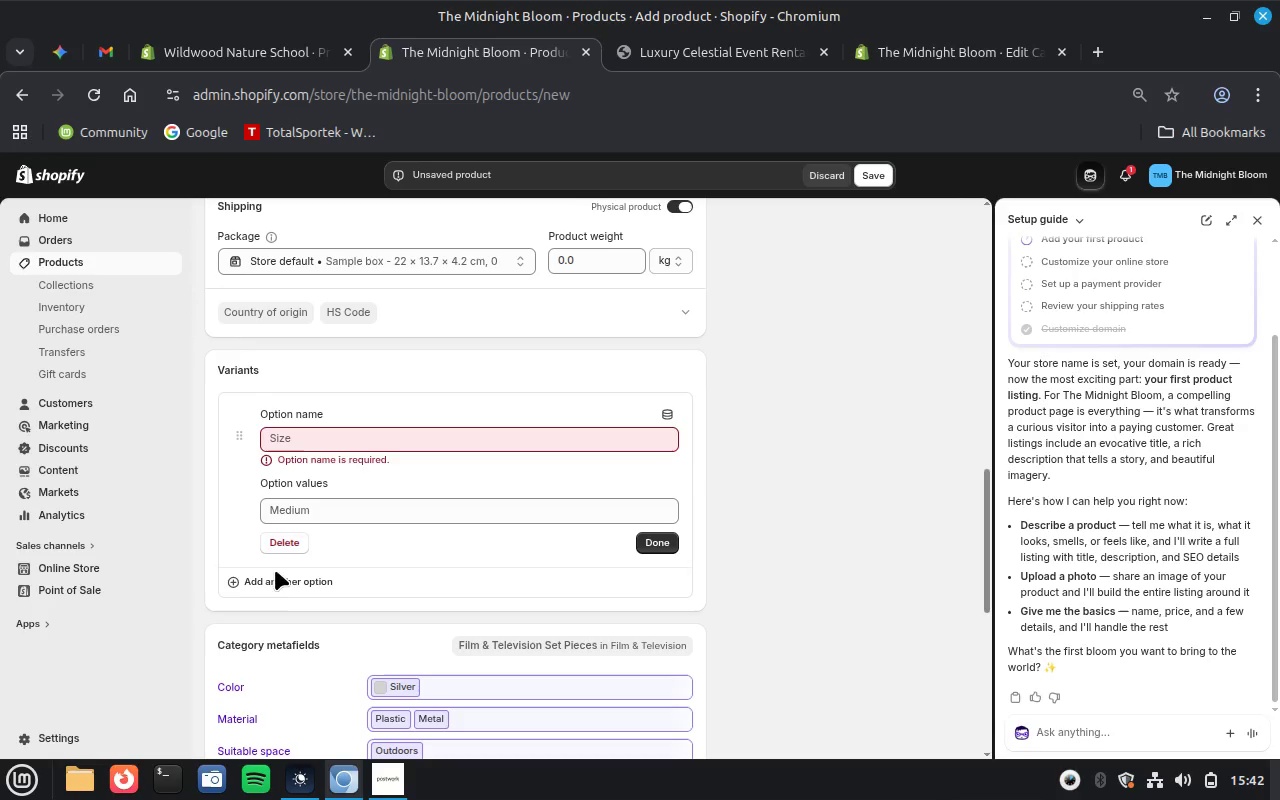 
left_click([278, 580])
 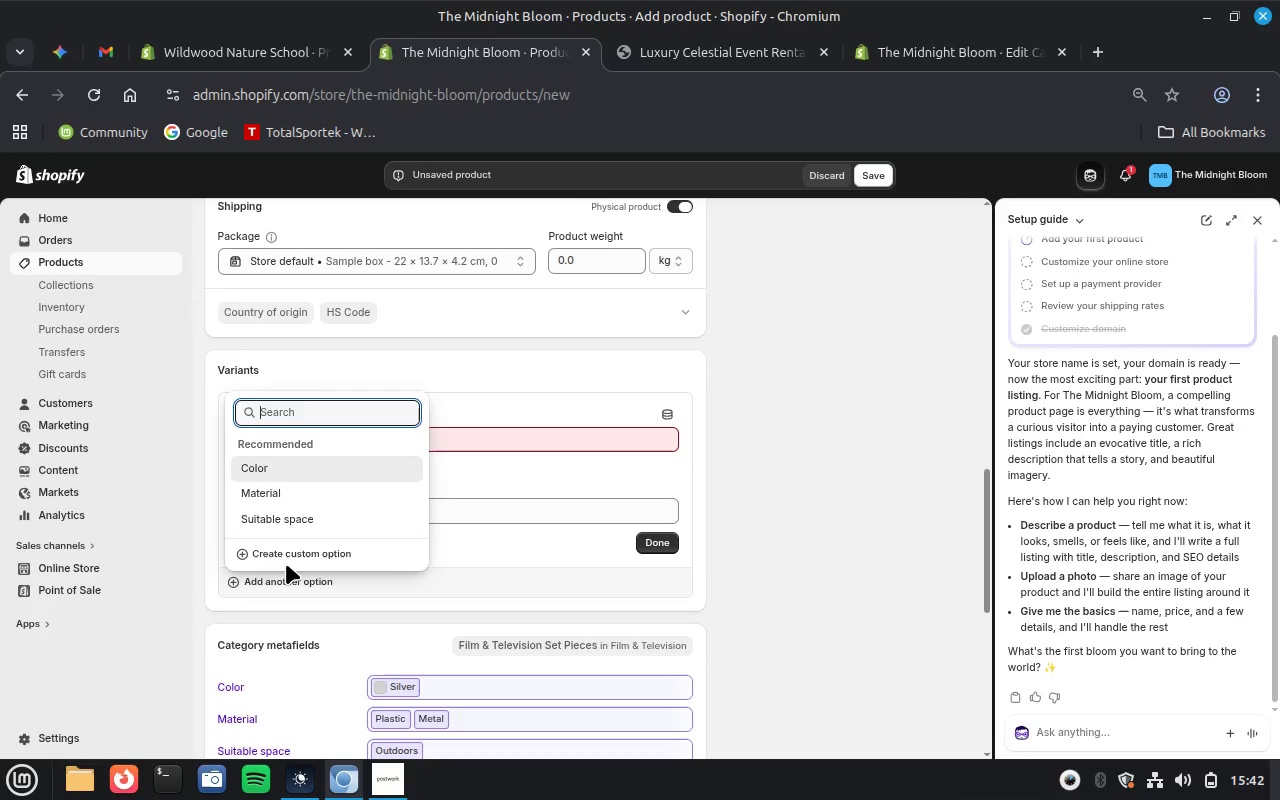 
left_click([286, 563])
 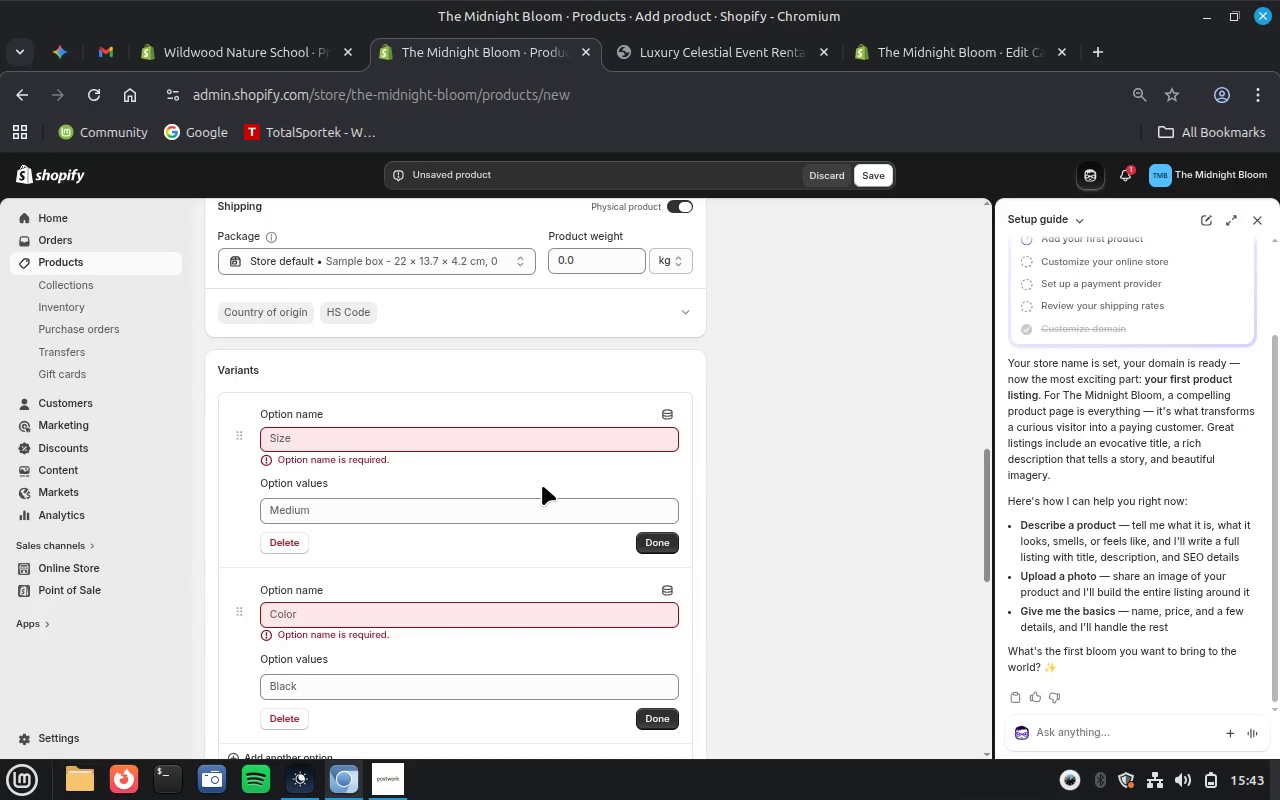 
wait(5.61)
 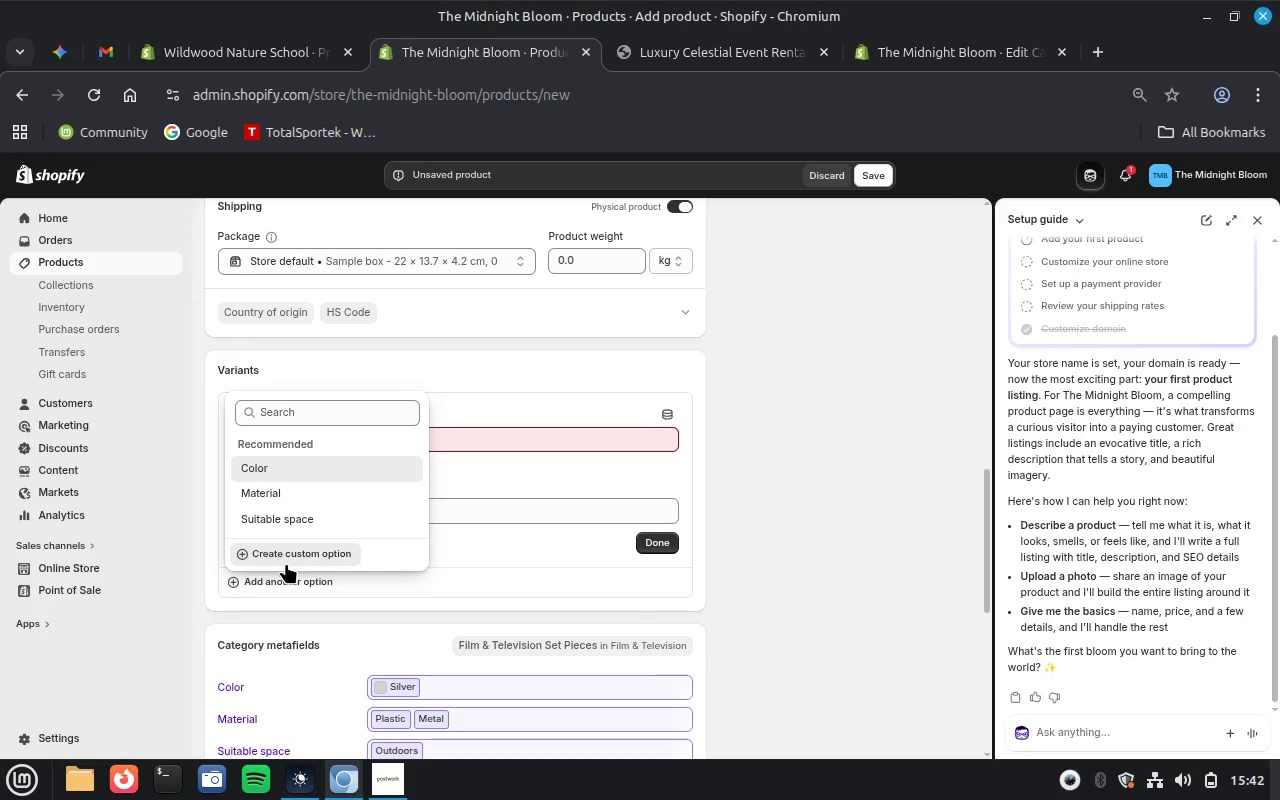 
left_click([436, 441])
 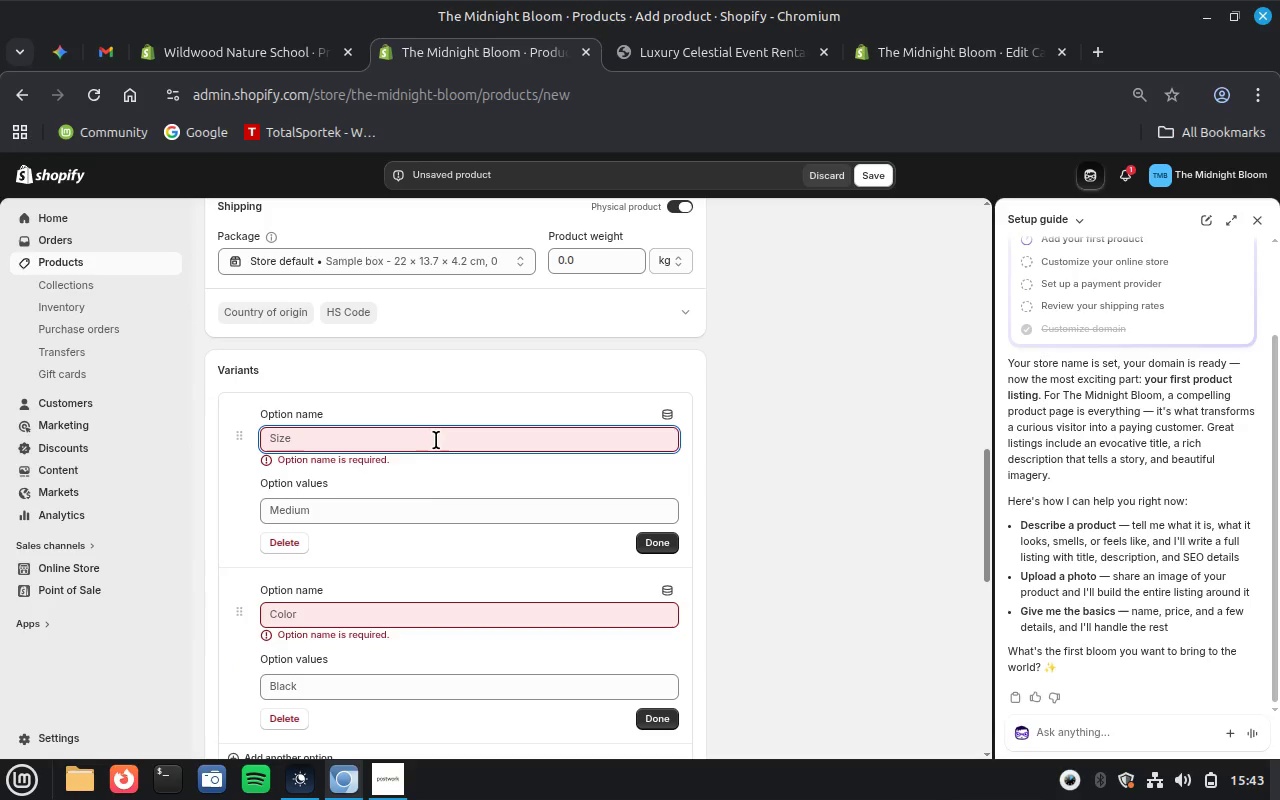 
key(Control+V)
 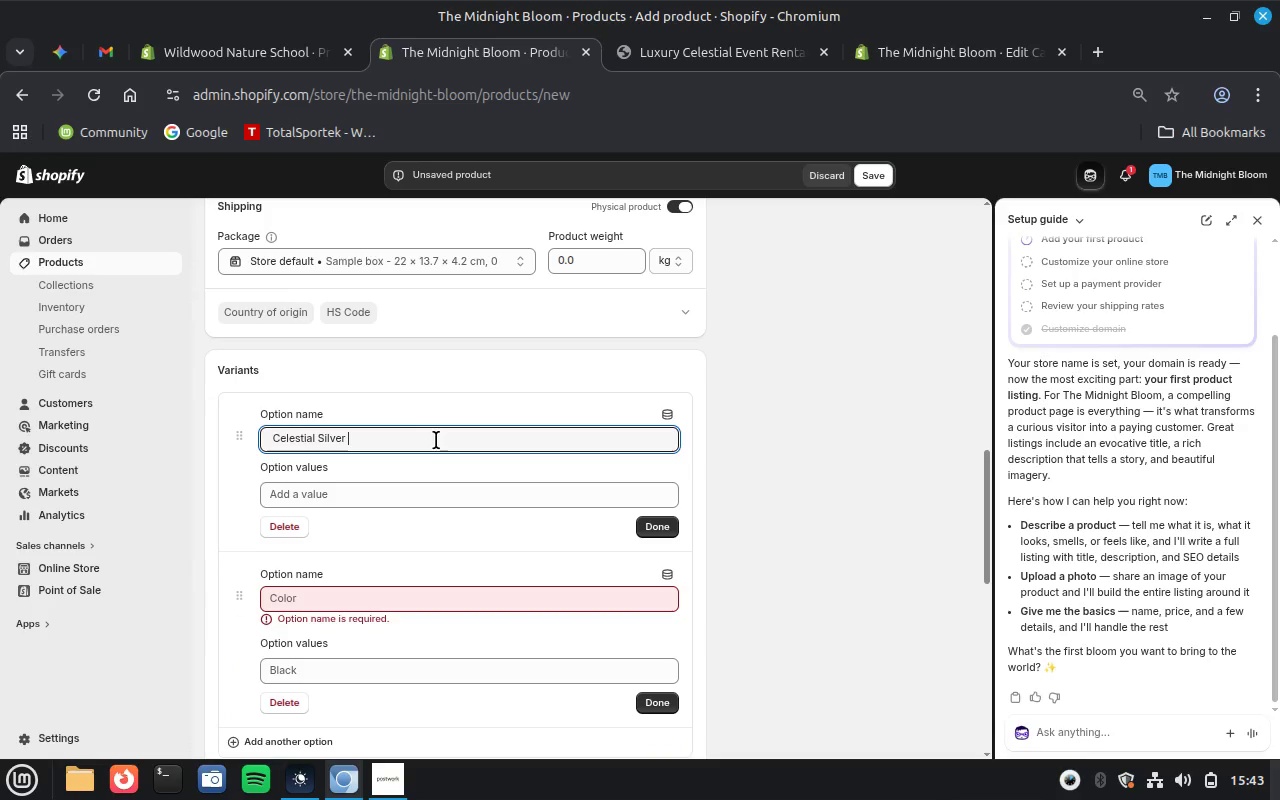 
wait(5.09)
 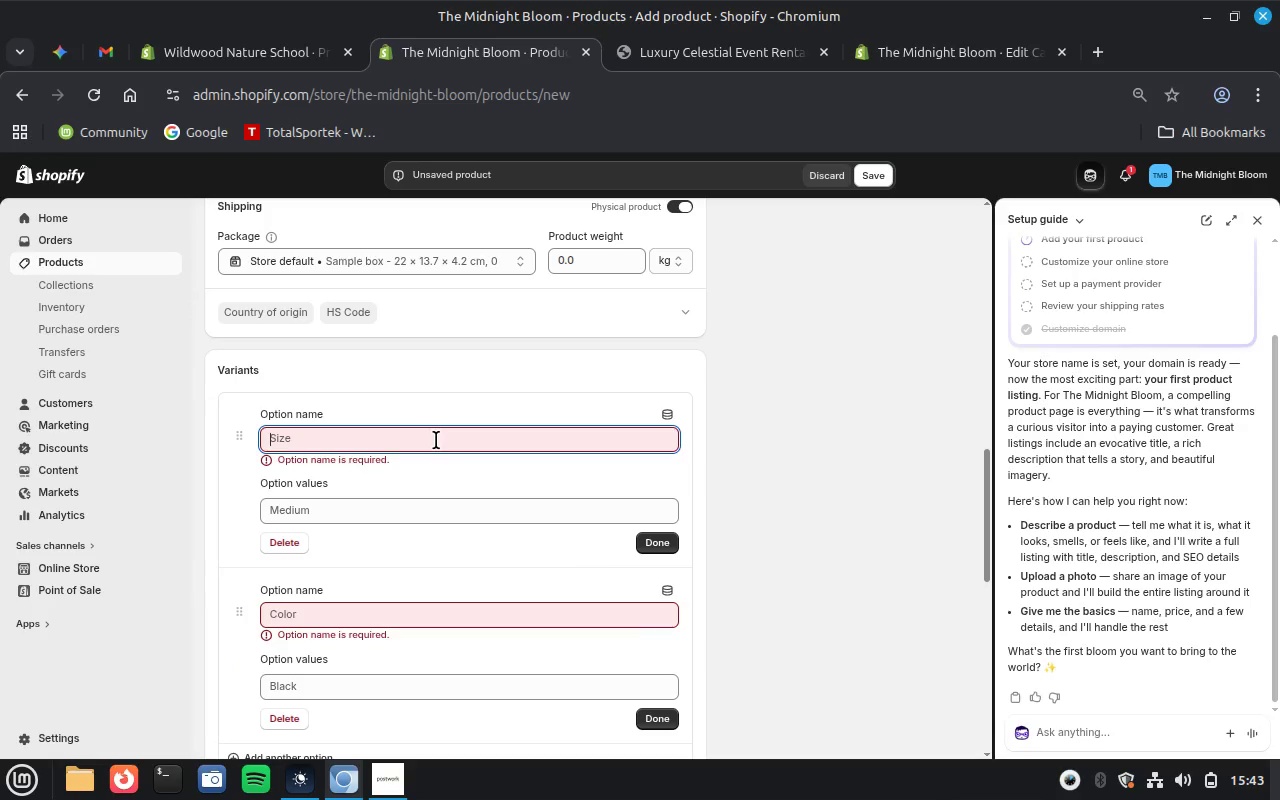 
scroll: coordinate [436, 440], scroll_direction: up, amount: 6.0
 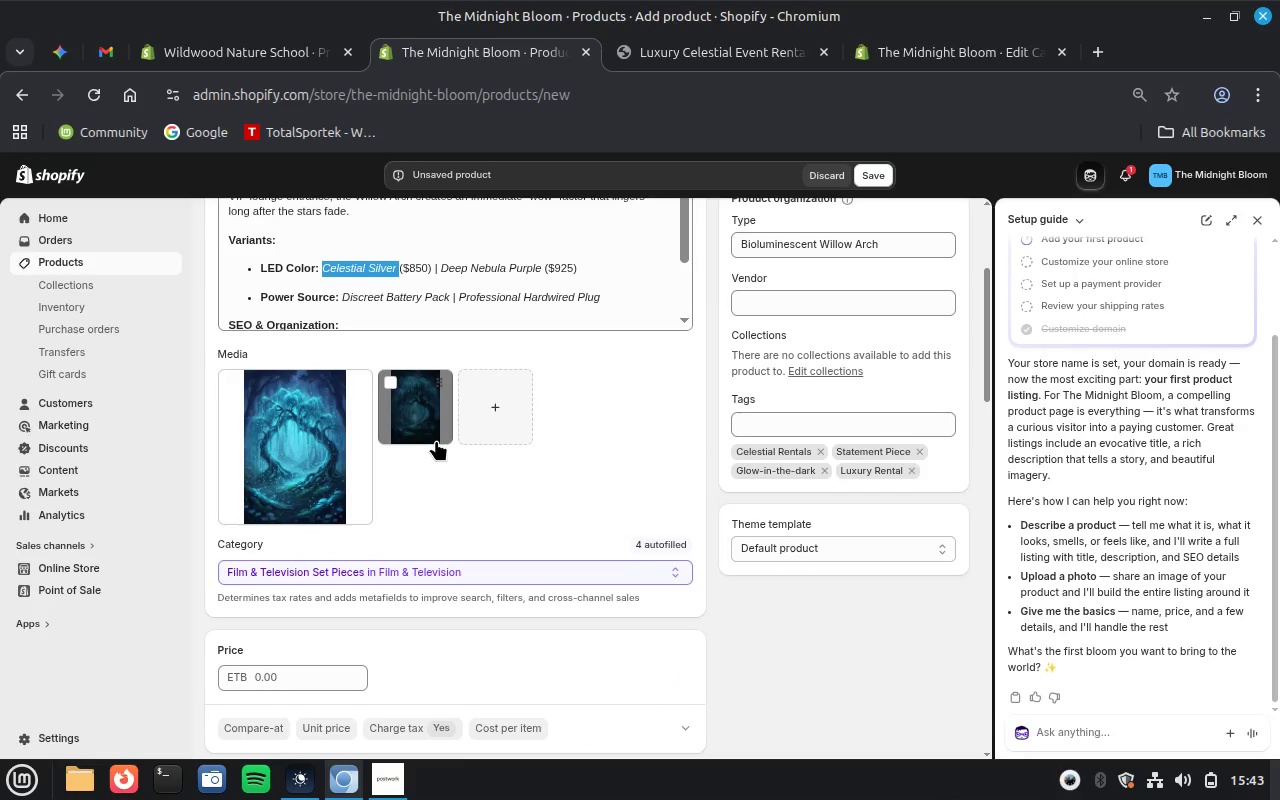 
scroll: coordinate [436, 440], scroll_direction: down, amount: 4.0
 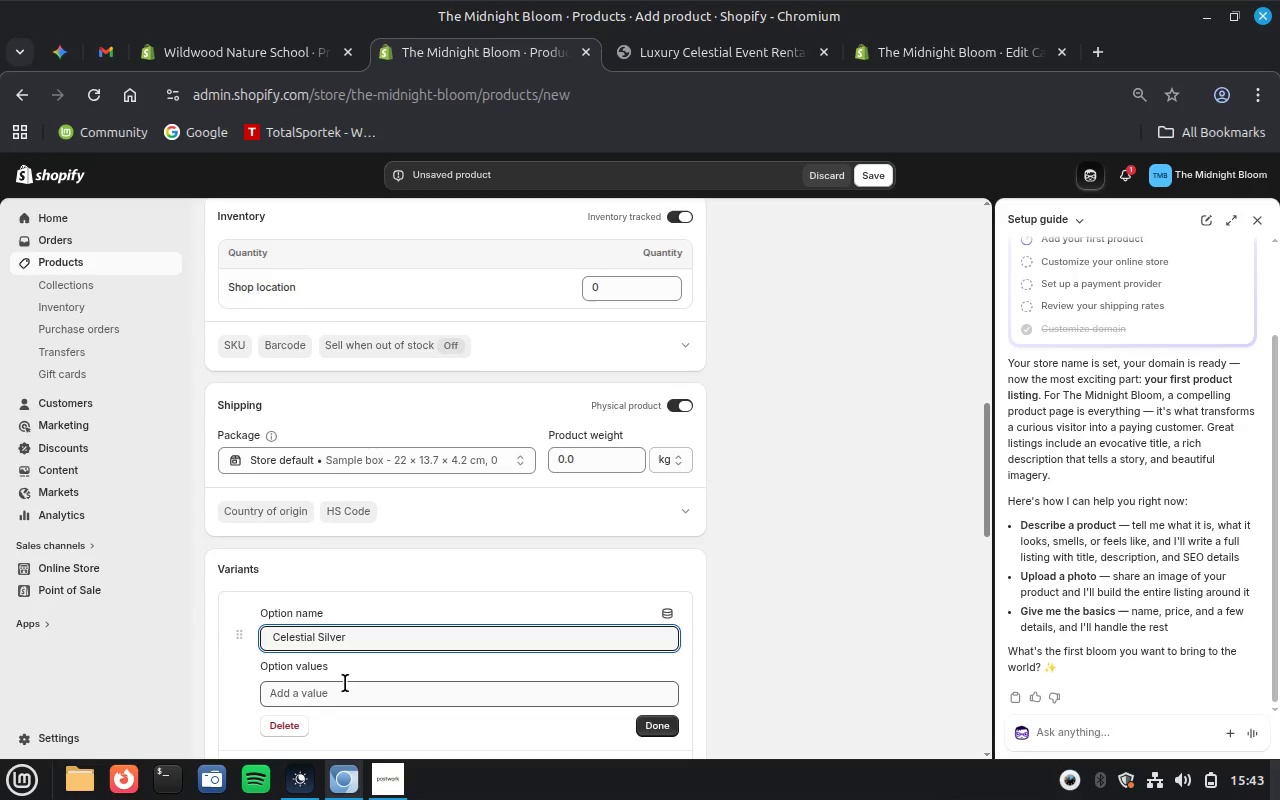 
left_click([339, 689])
 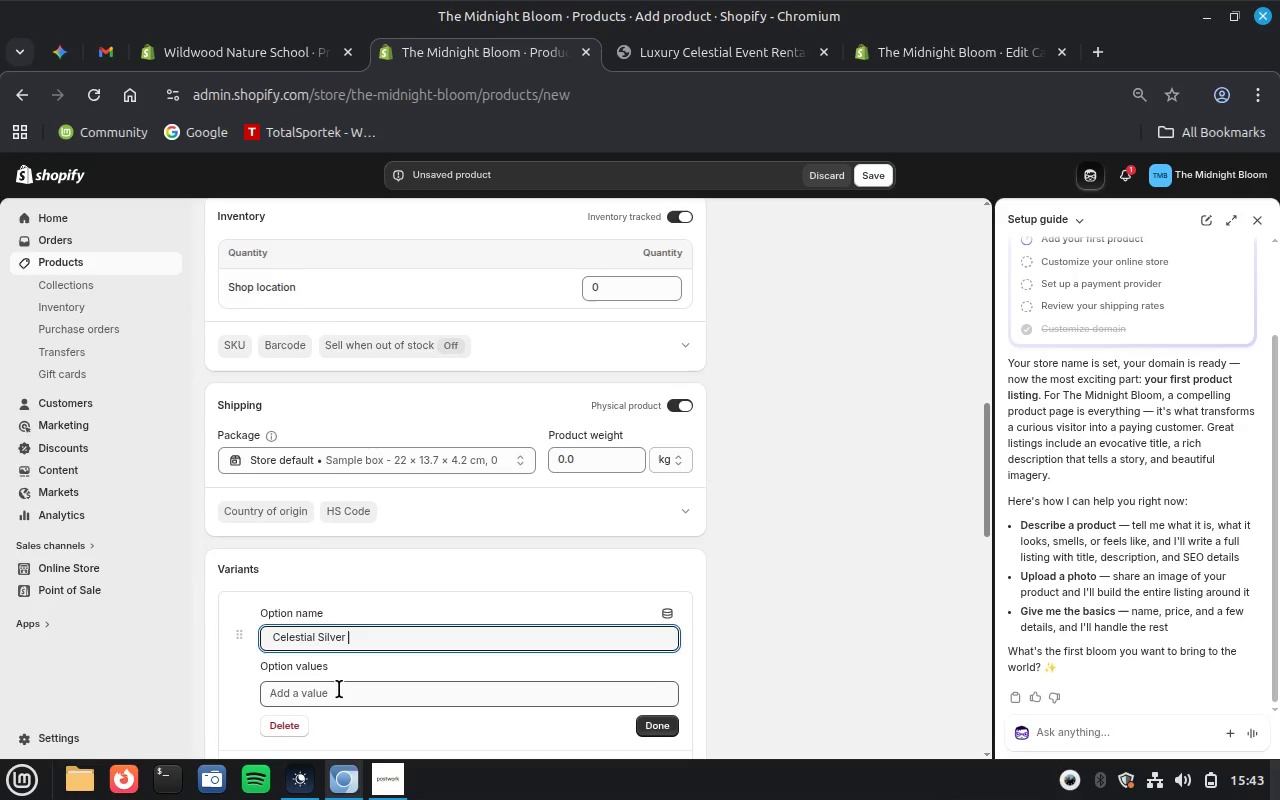 
type($856)
 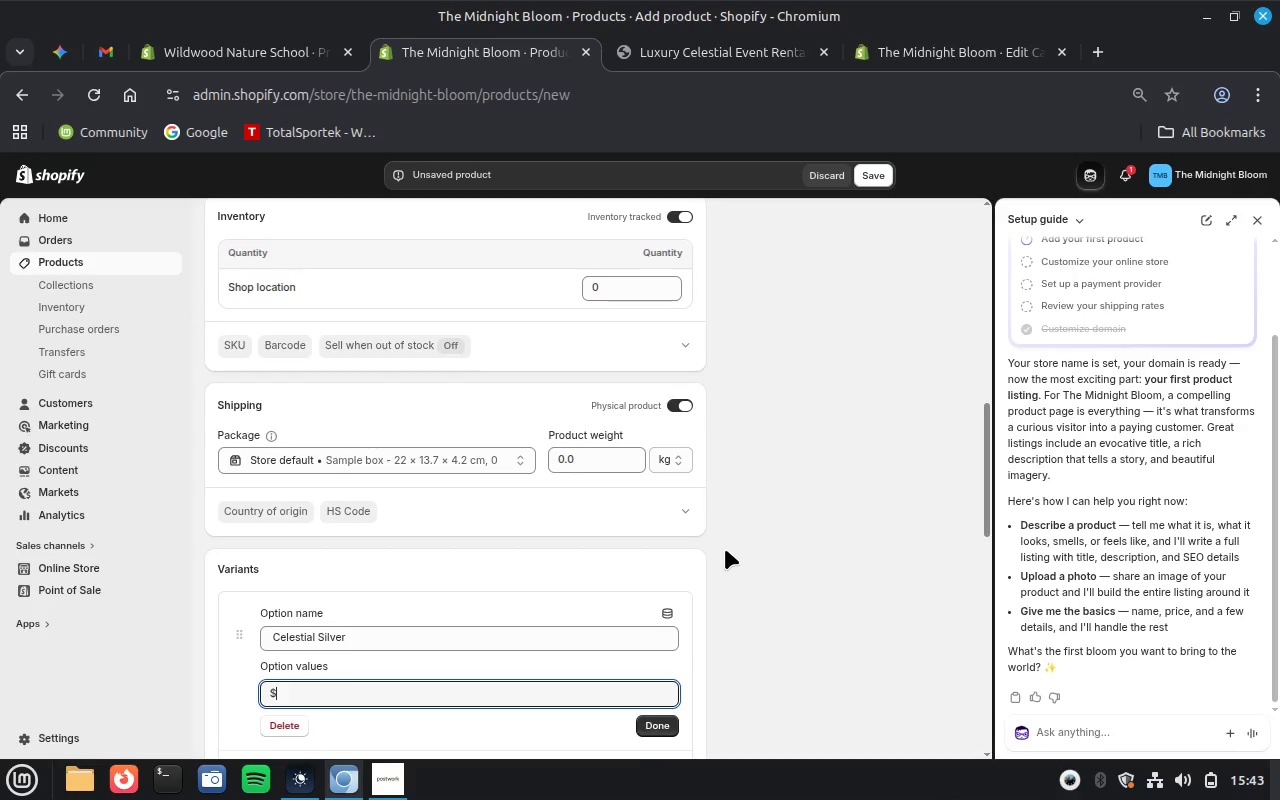 
scroll: coordinate [725, 549], scroll_direction: up, amount: 5.0
 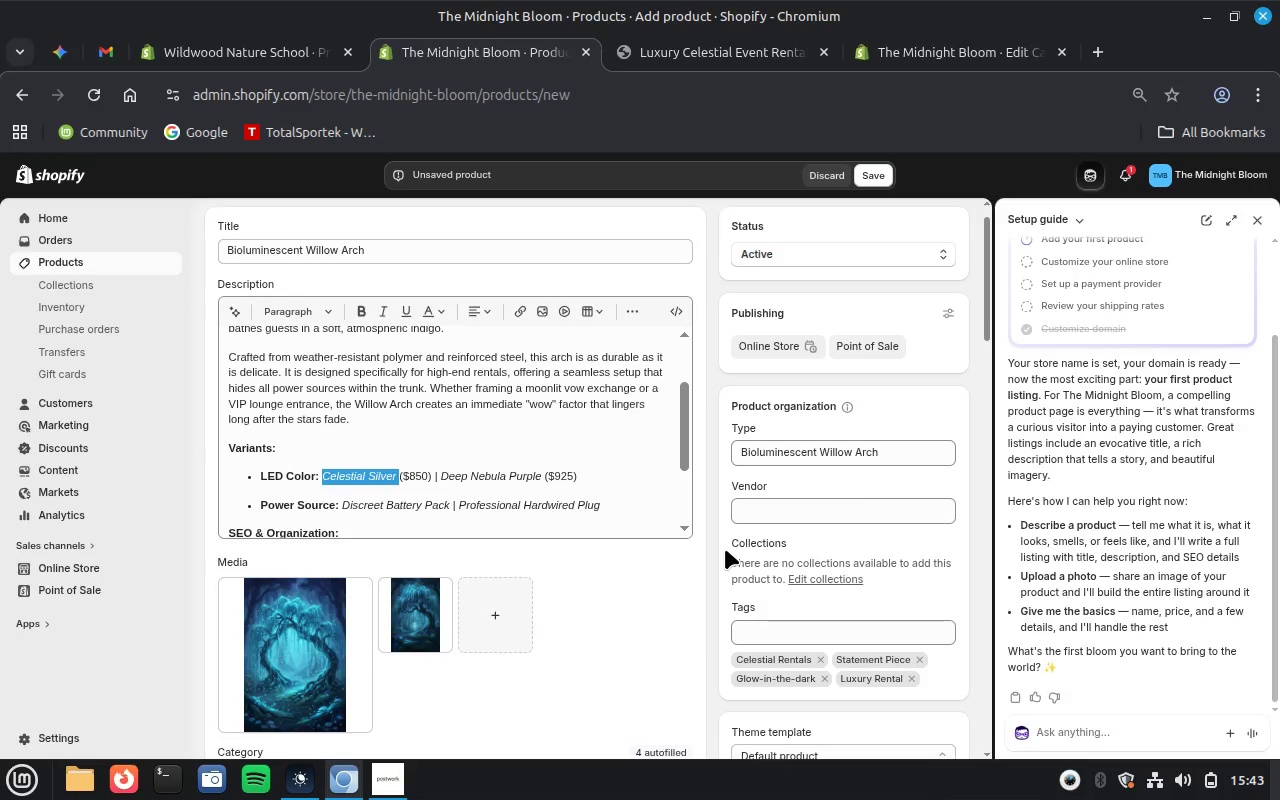 
scroll: coordinate [725, 549], scroll_direction: down, amount: 3.0
 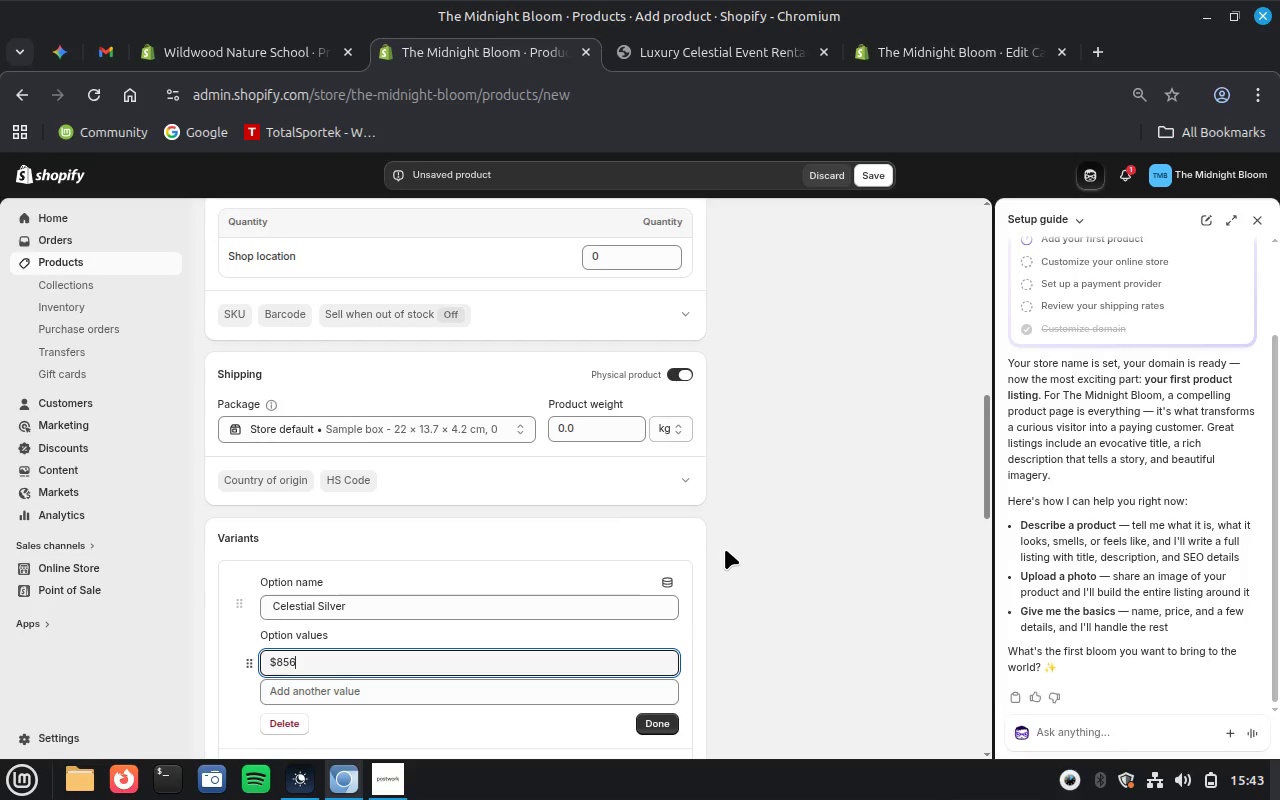 
key(Backspace)
 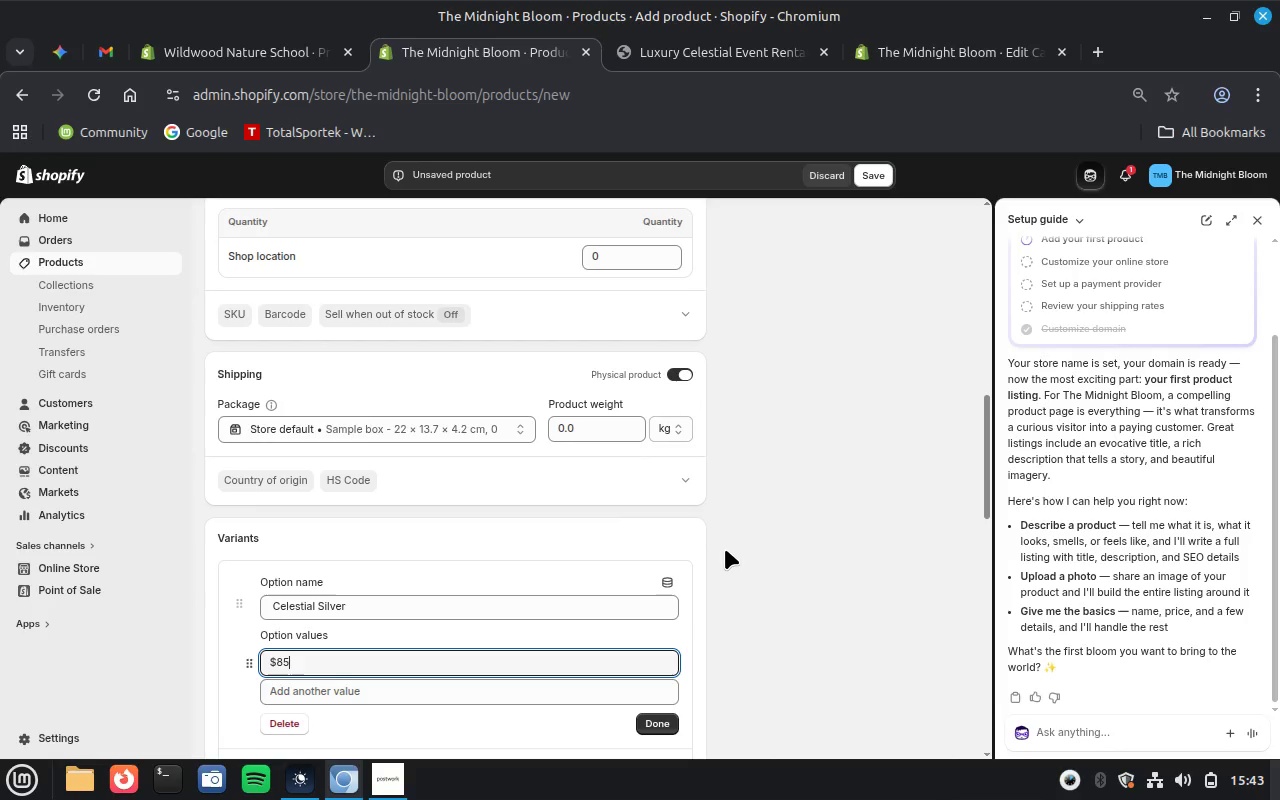 
key(0)
 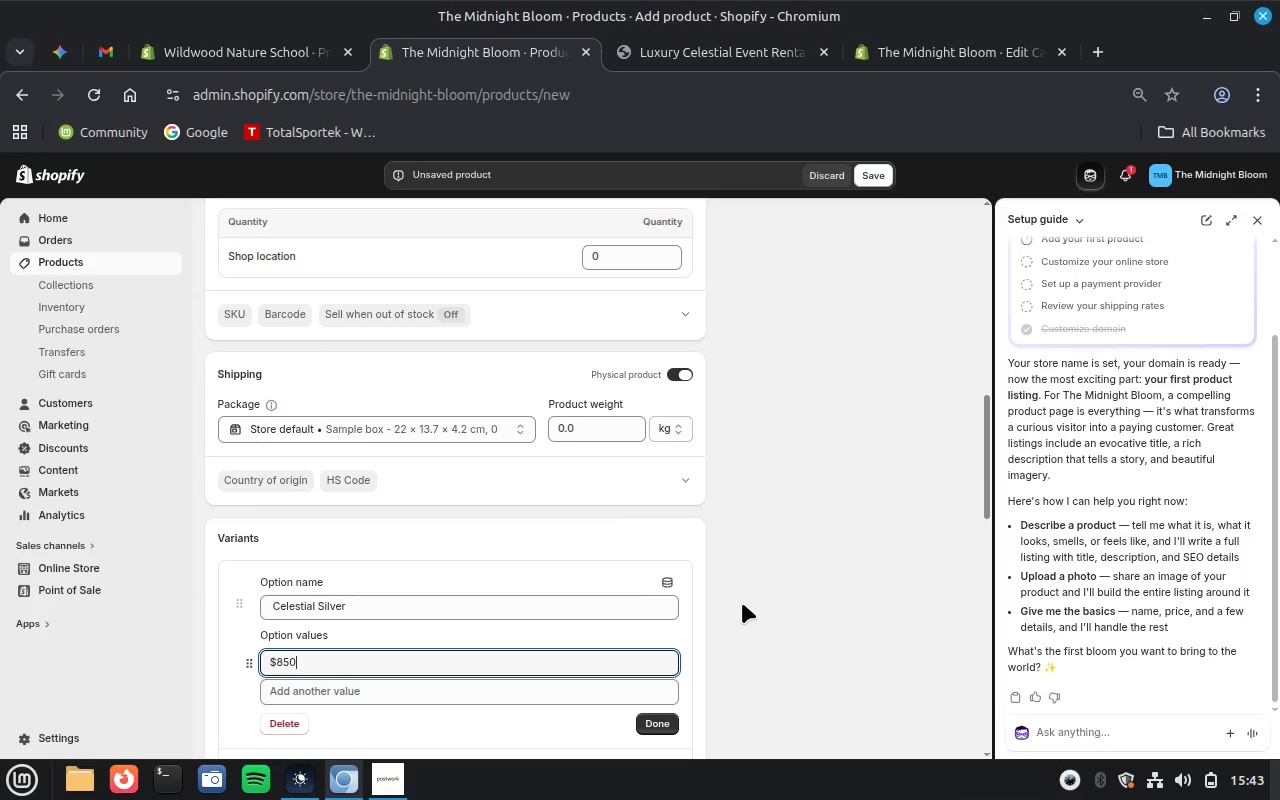 
scroll: coordinate [742, 603], scroll_direction: down, amount: 2.0
 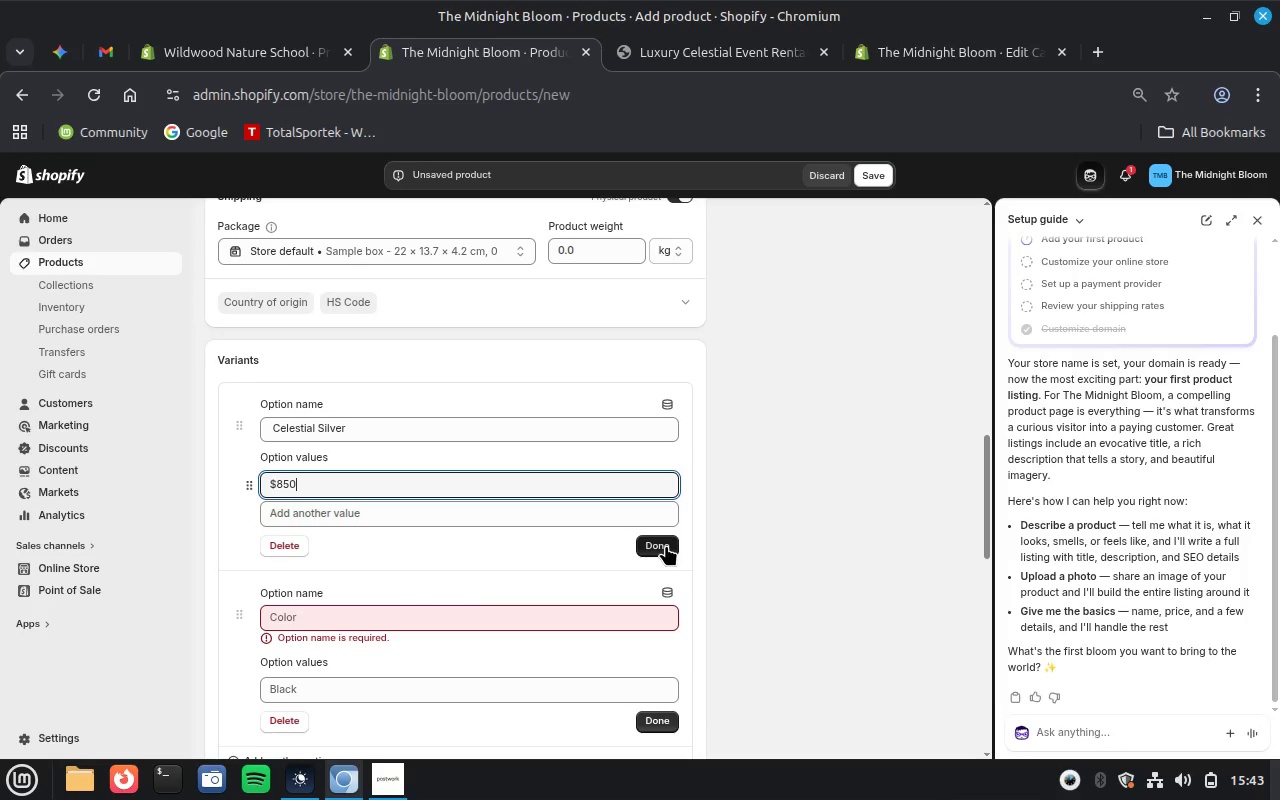 
left_click([666, 545])
 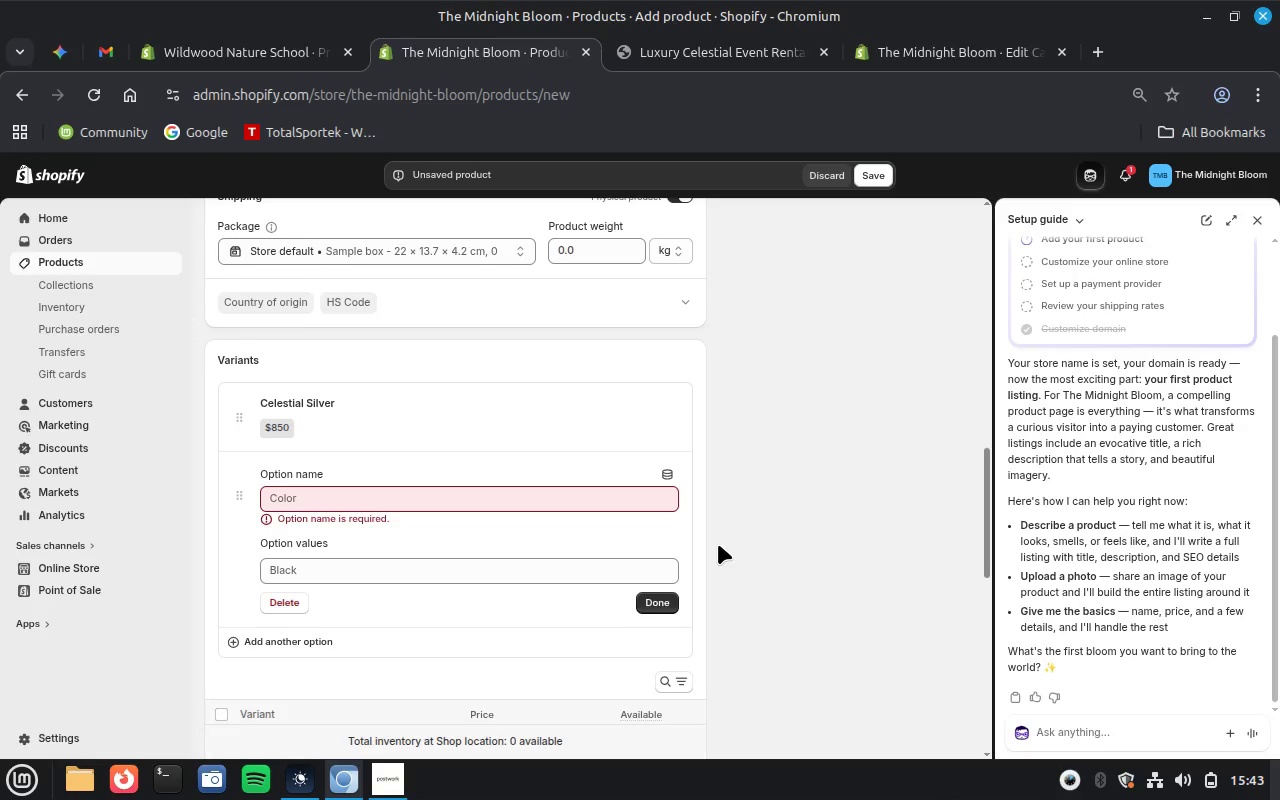 
wait(7.28)
 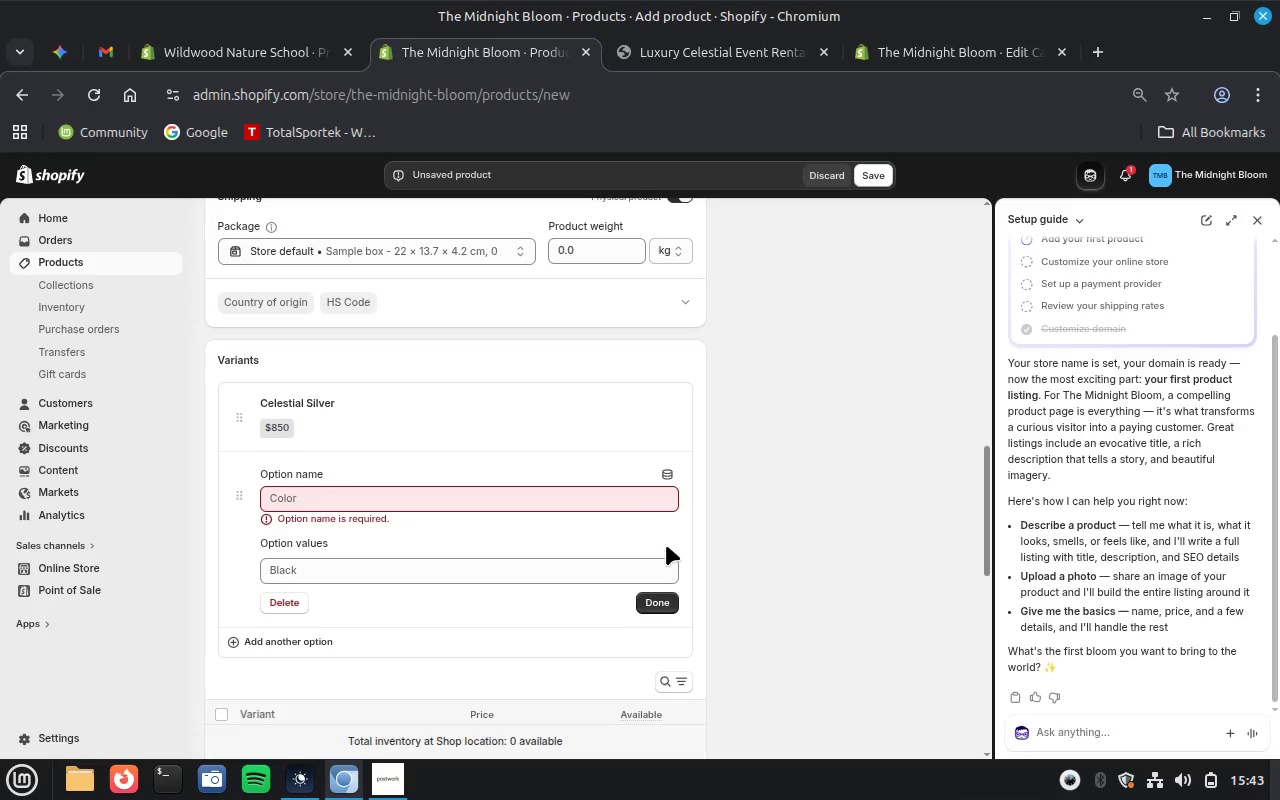 
scroll: coordinate [718, 544], scroll_direction: up, amount: 7.0
 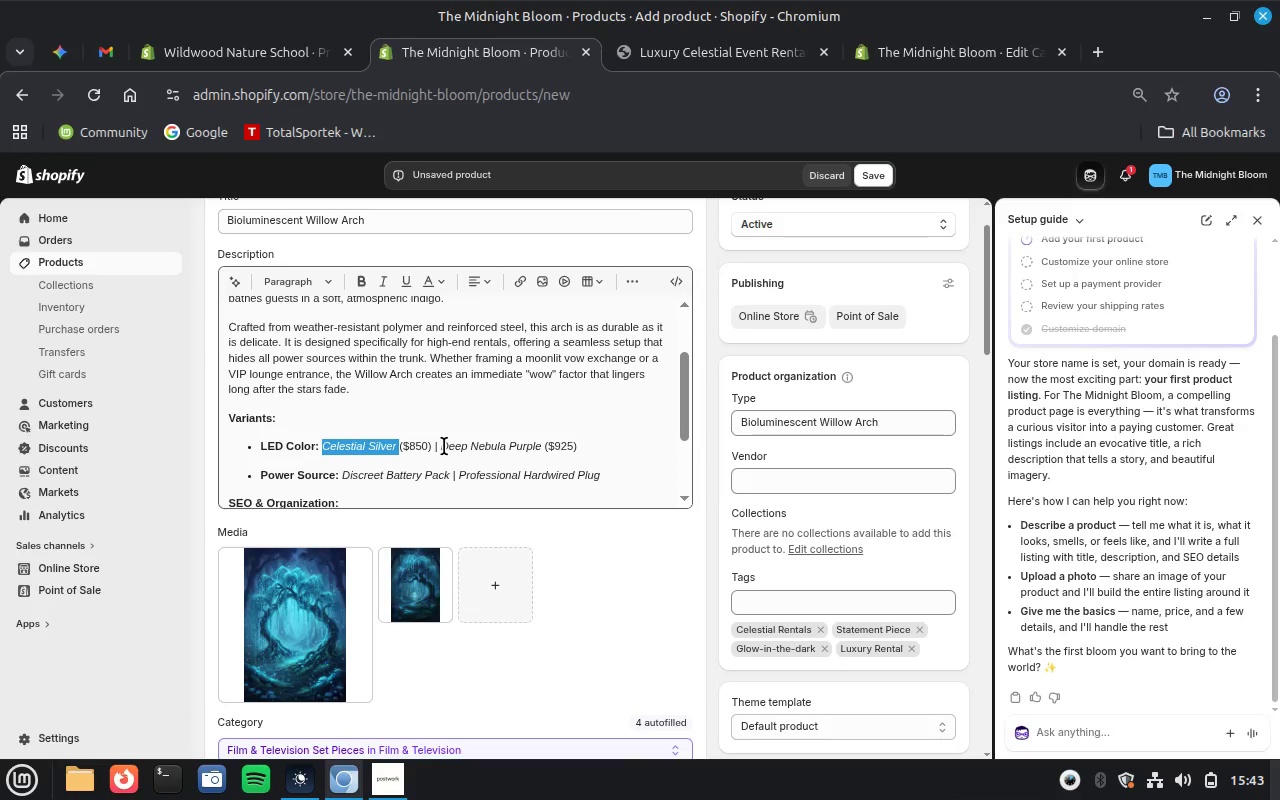 
left_click_drag(start_coordinate=[442, 445], to_coordinate=[540, 448])
 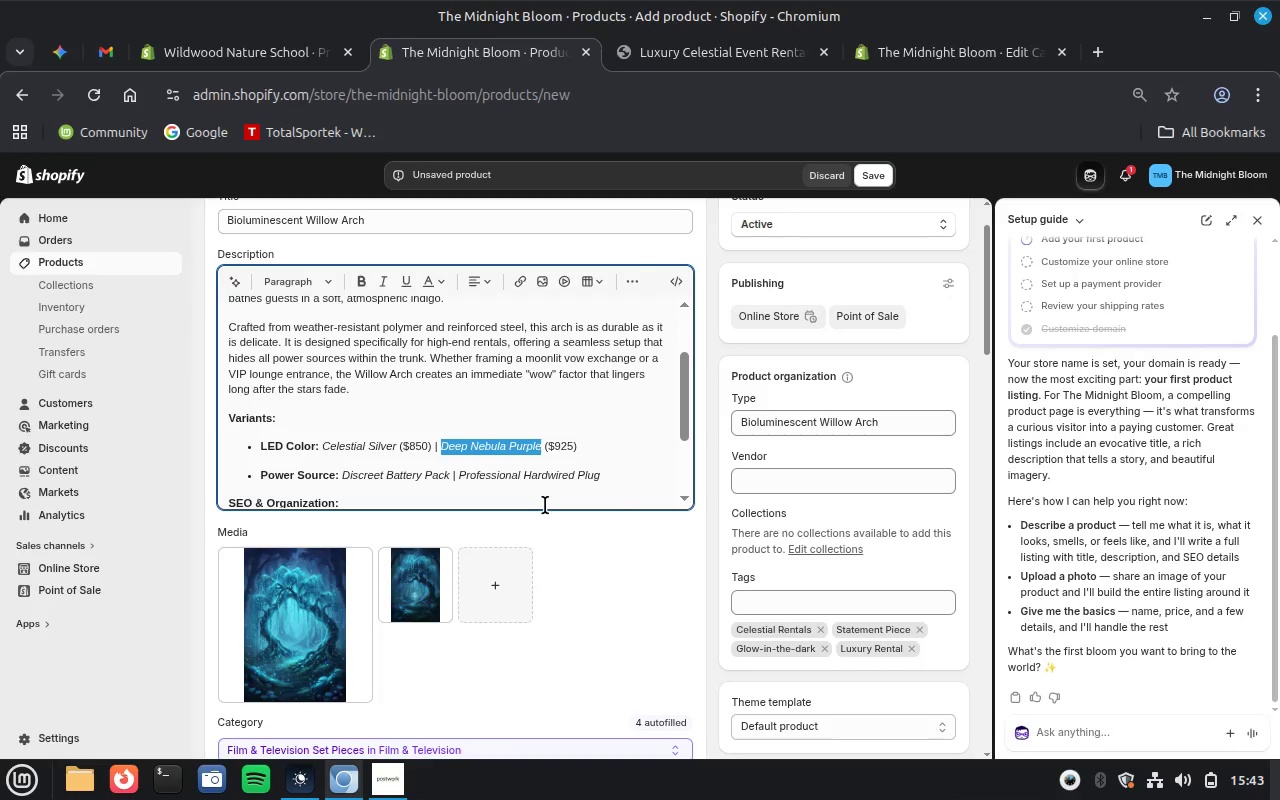 
hold_key(key=ShiftLeft, duration=0.41)
 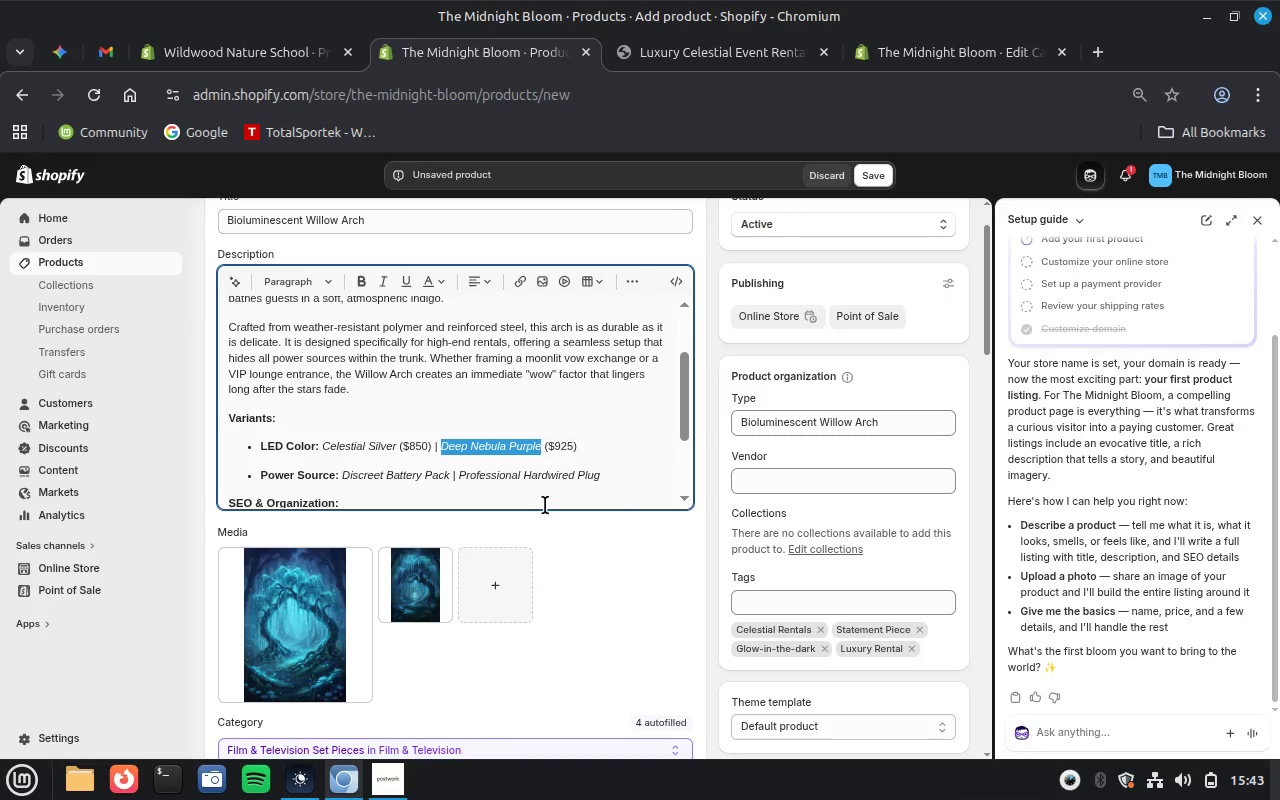 
key(Control+C)
 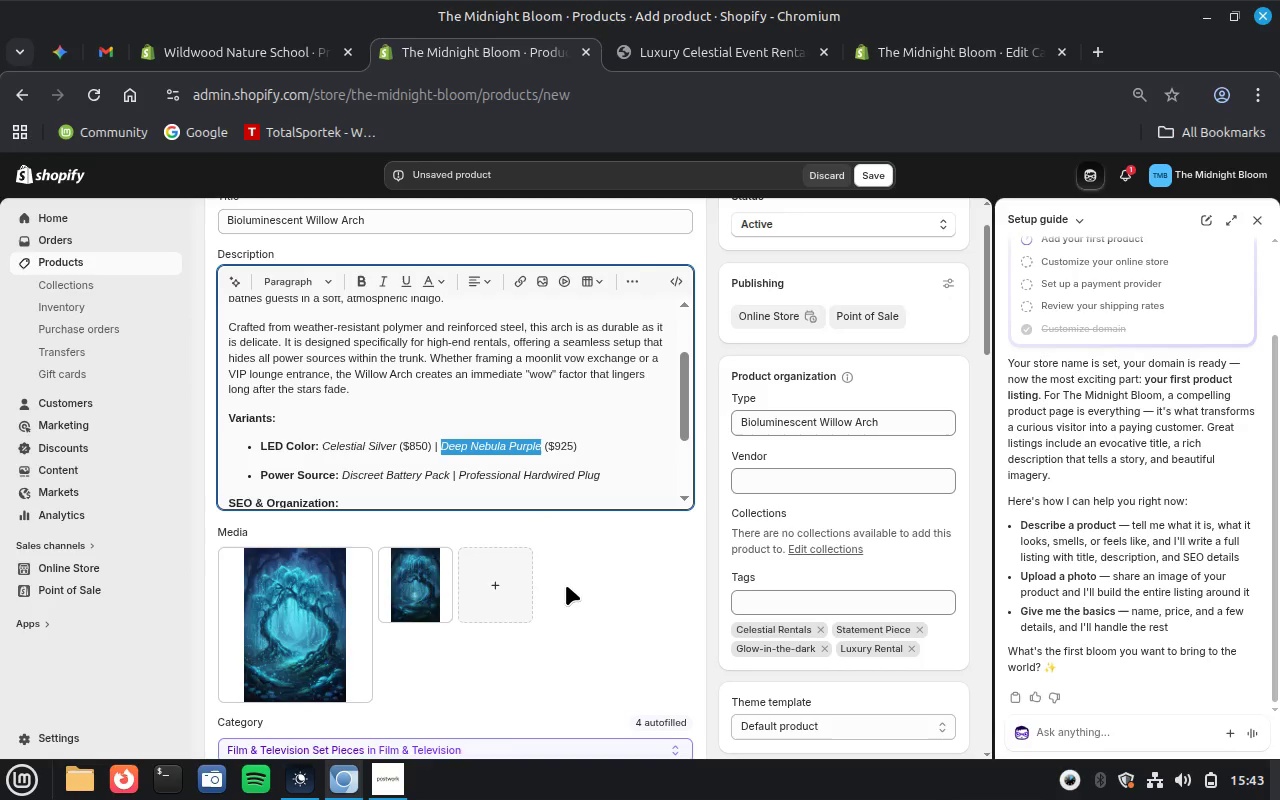 
scroll: coordinate [566, 585], scroll_direction: down, amount: 5.0
 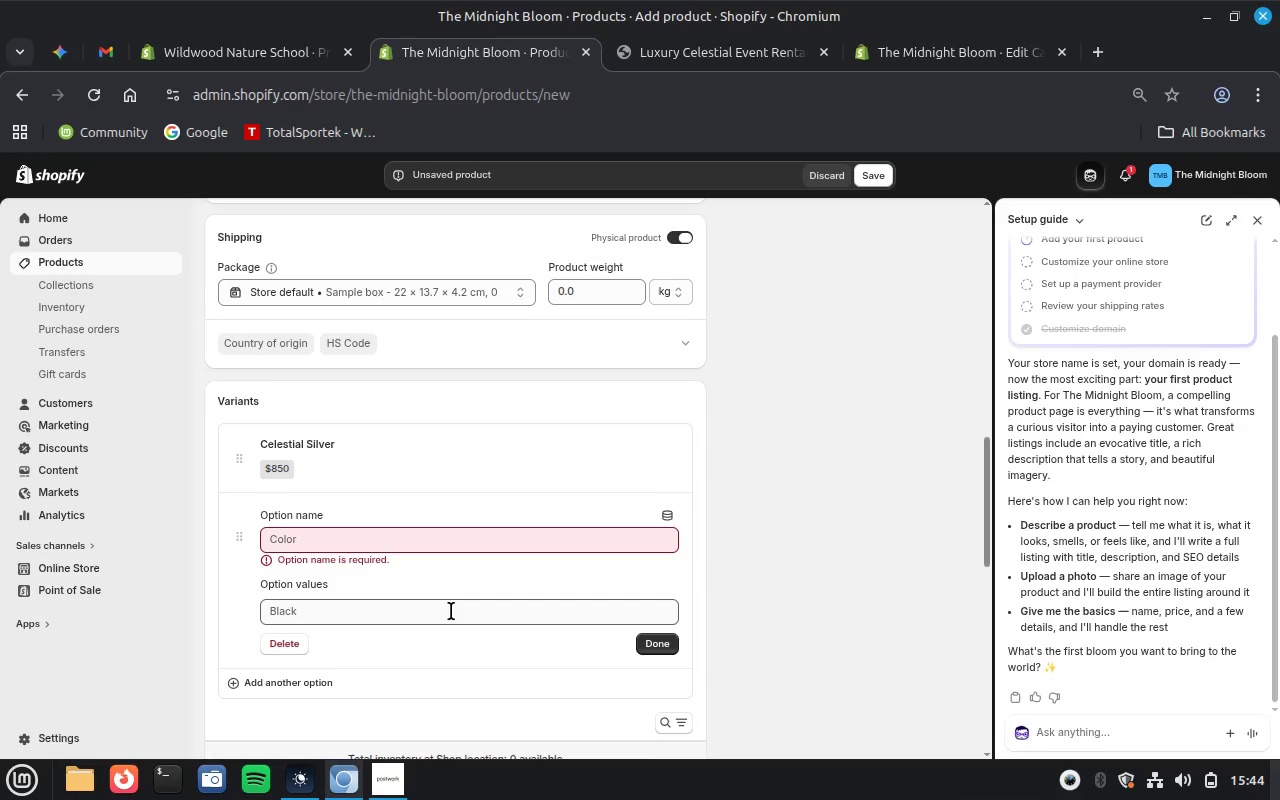 
left_click([451, 611])
 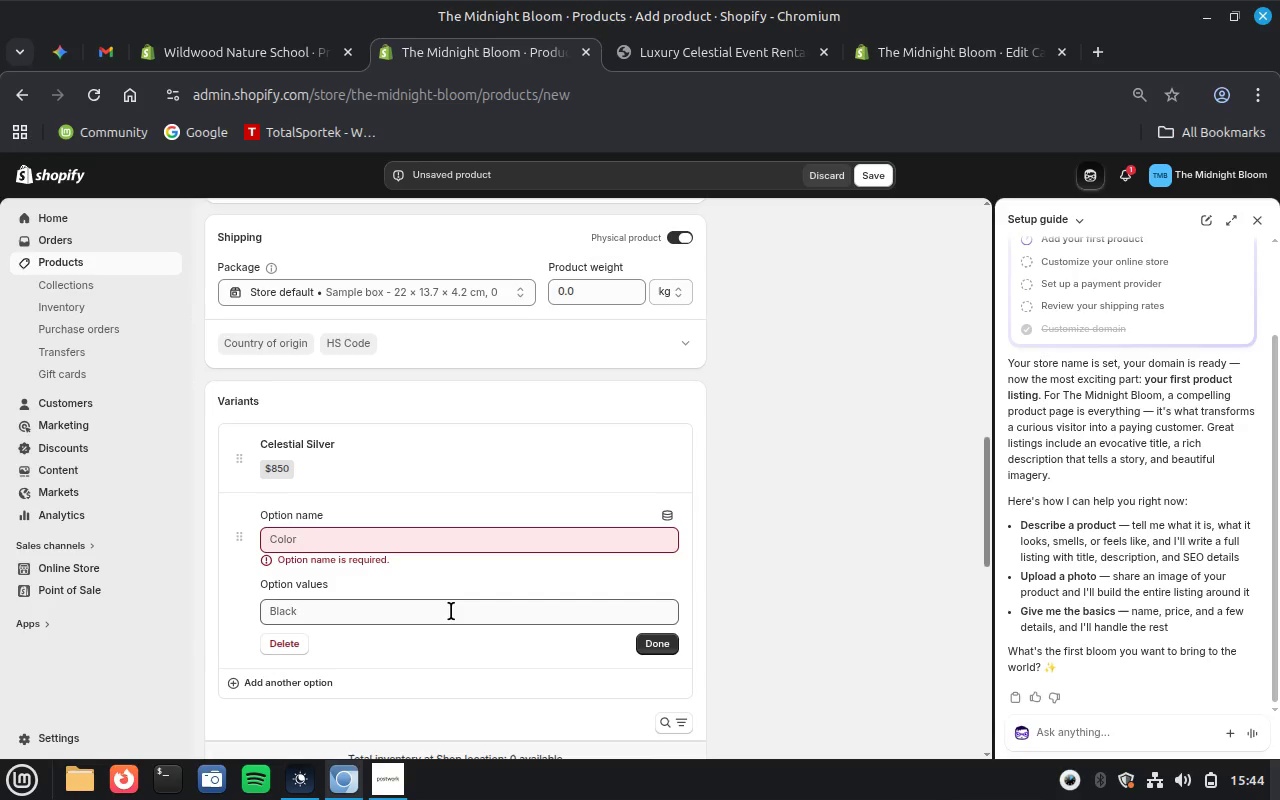 
key(Control+V)
 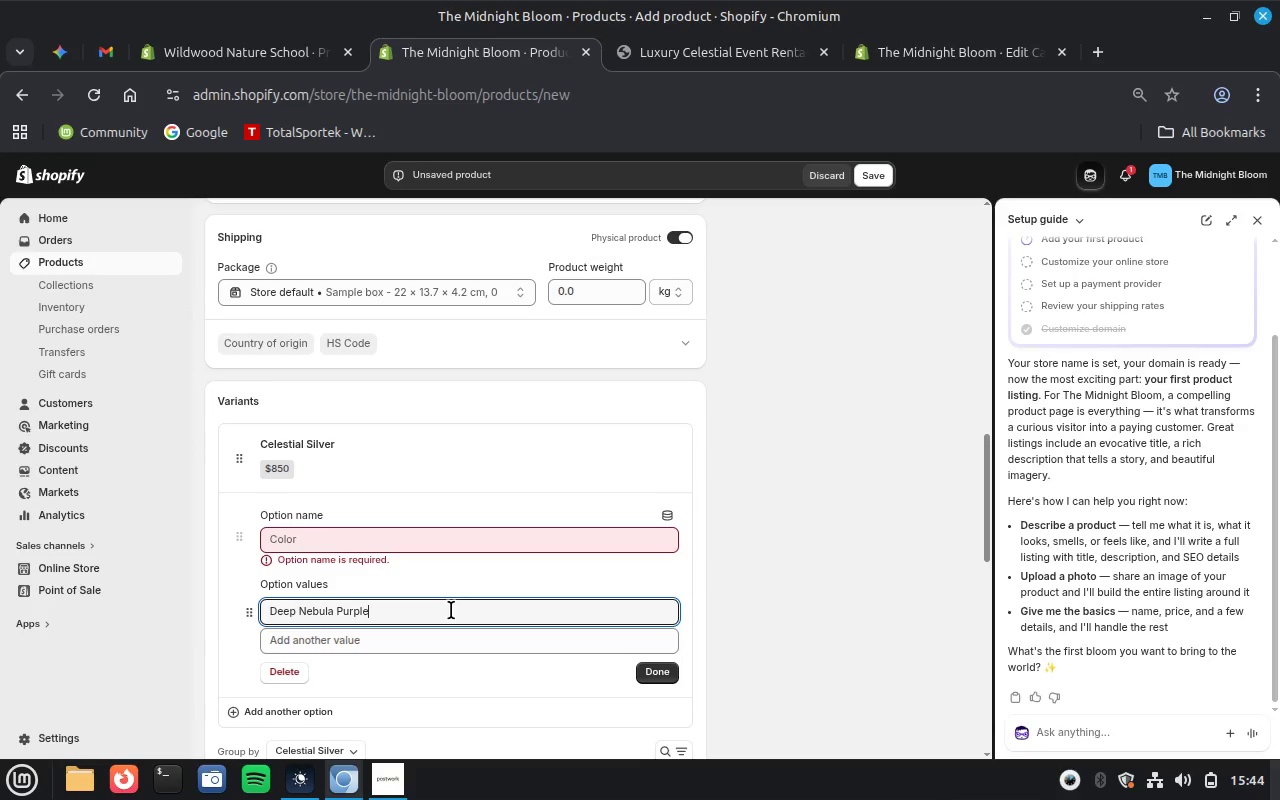 
wait(5.82)
 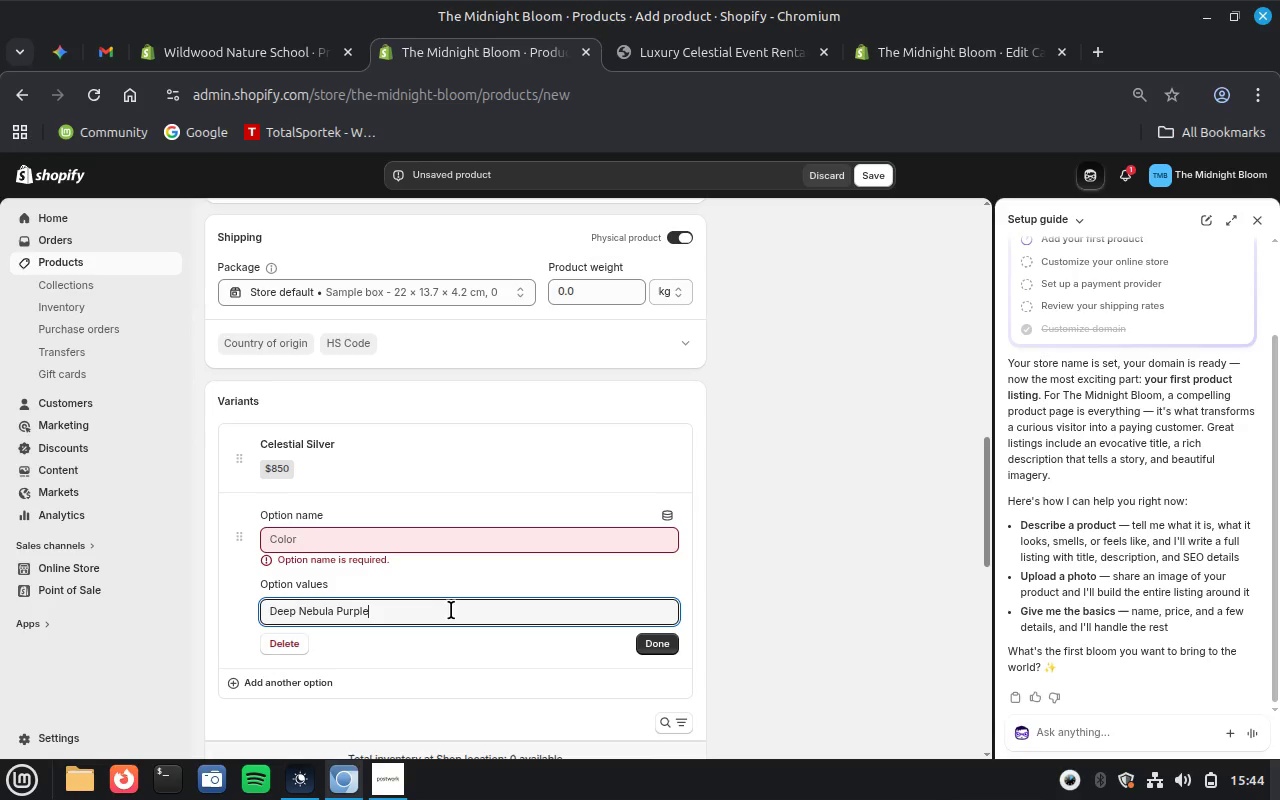 
key(Control+ControlLeft)
 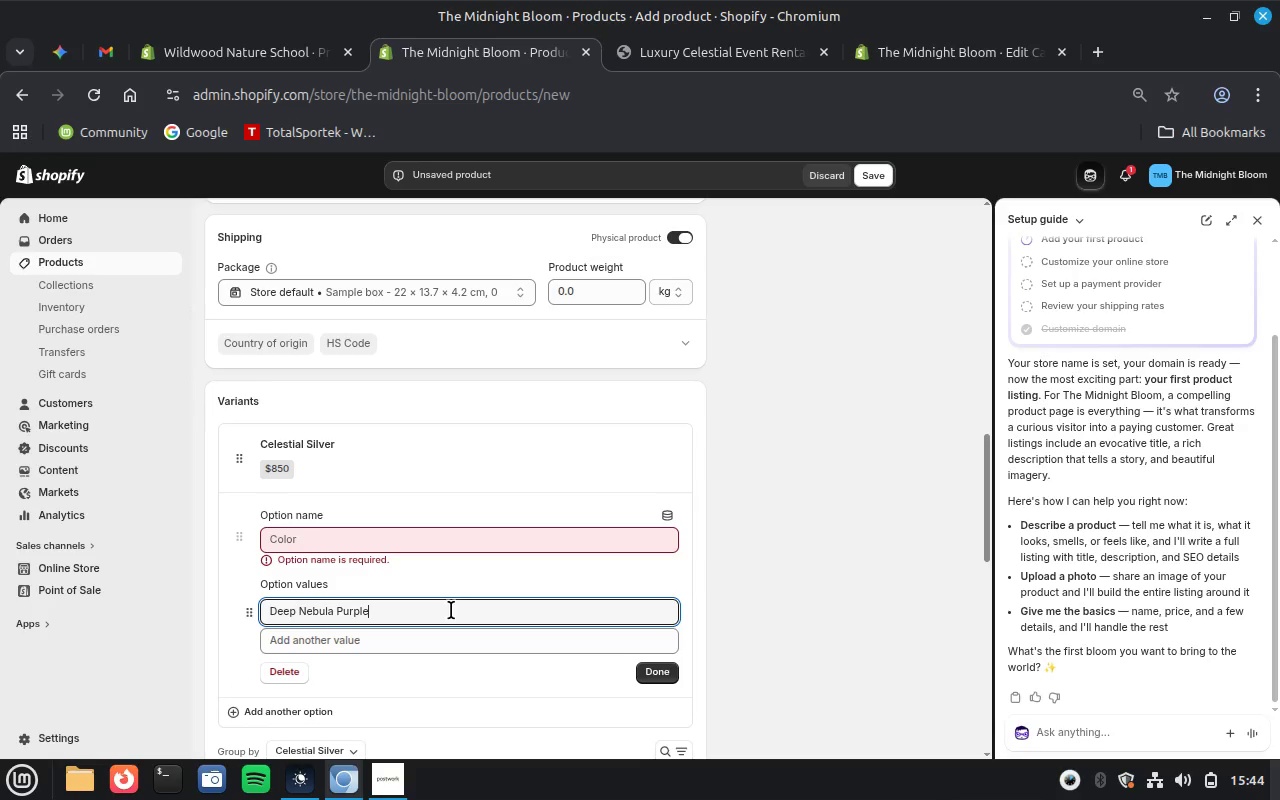 
key(Control+Z)
 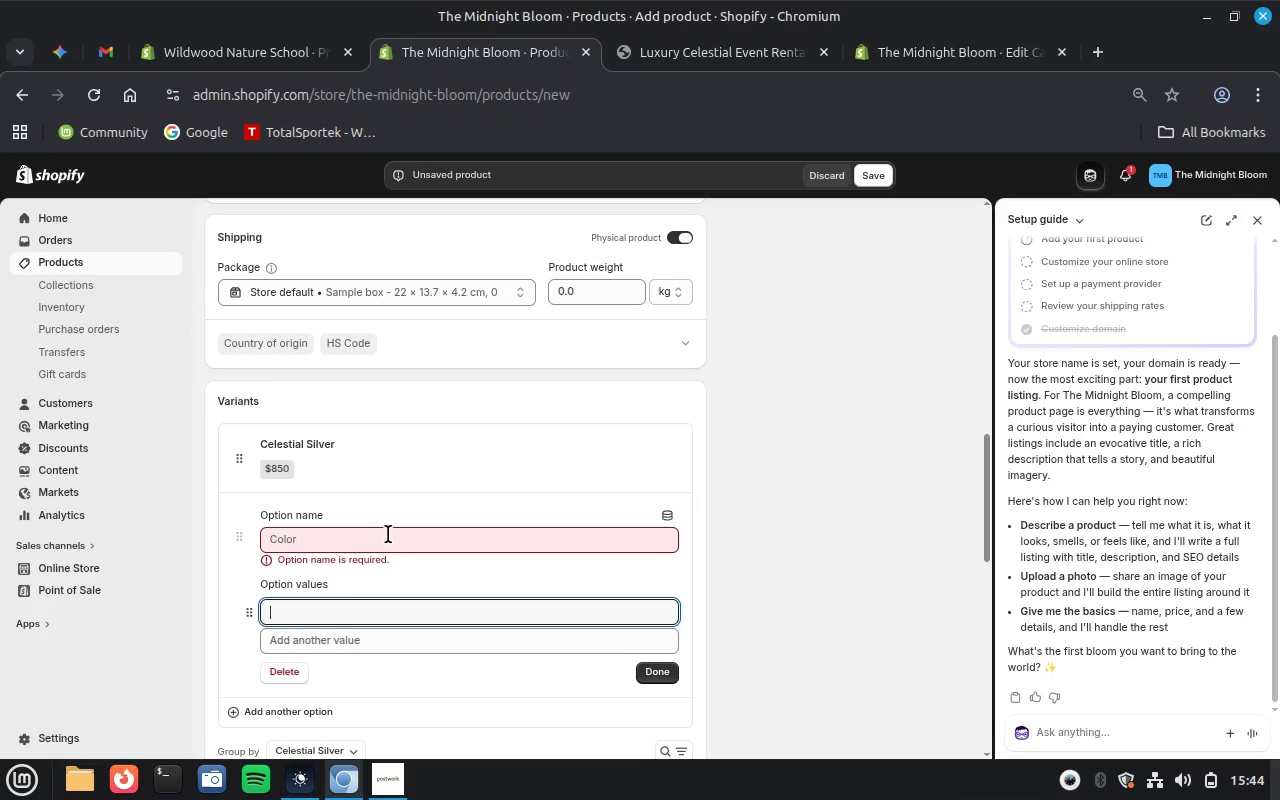 
left_click([386, 536])
 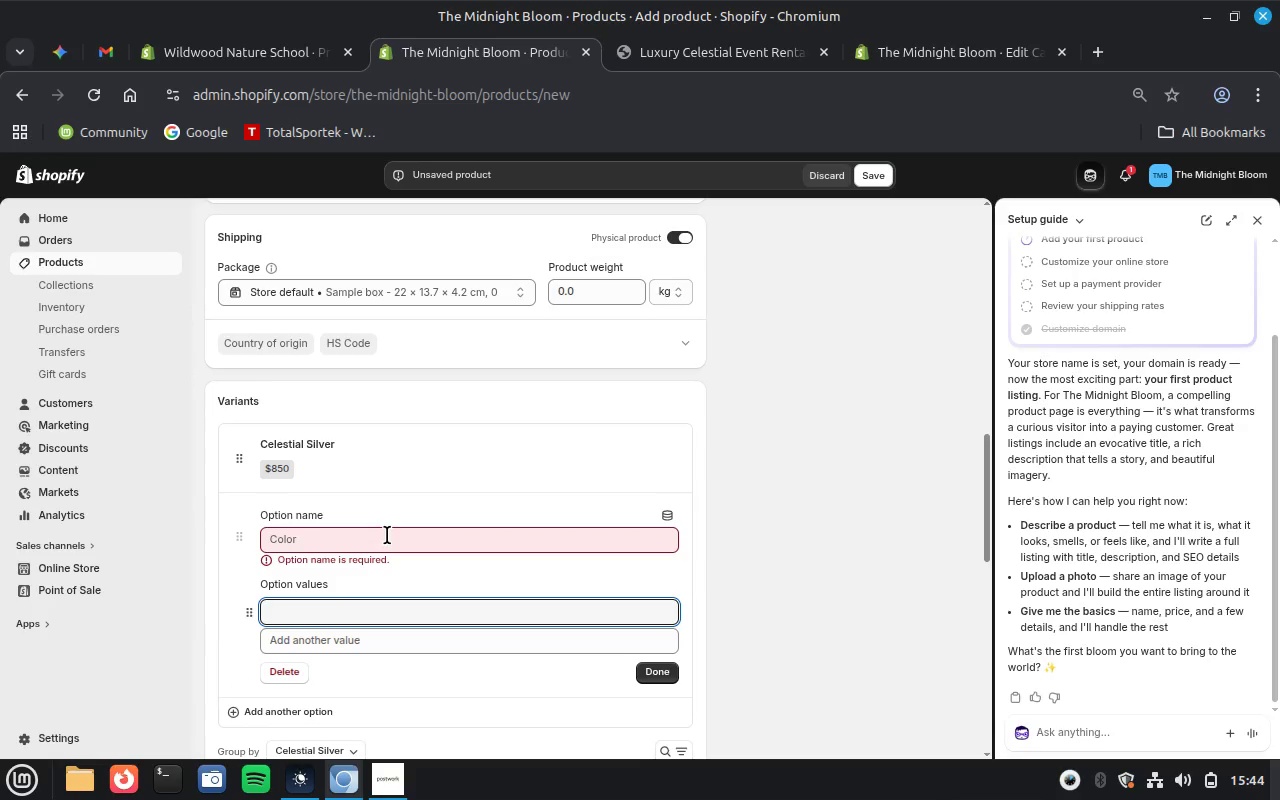 
key(Control+V)
 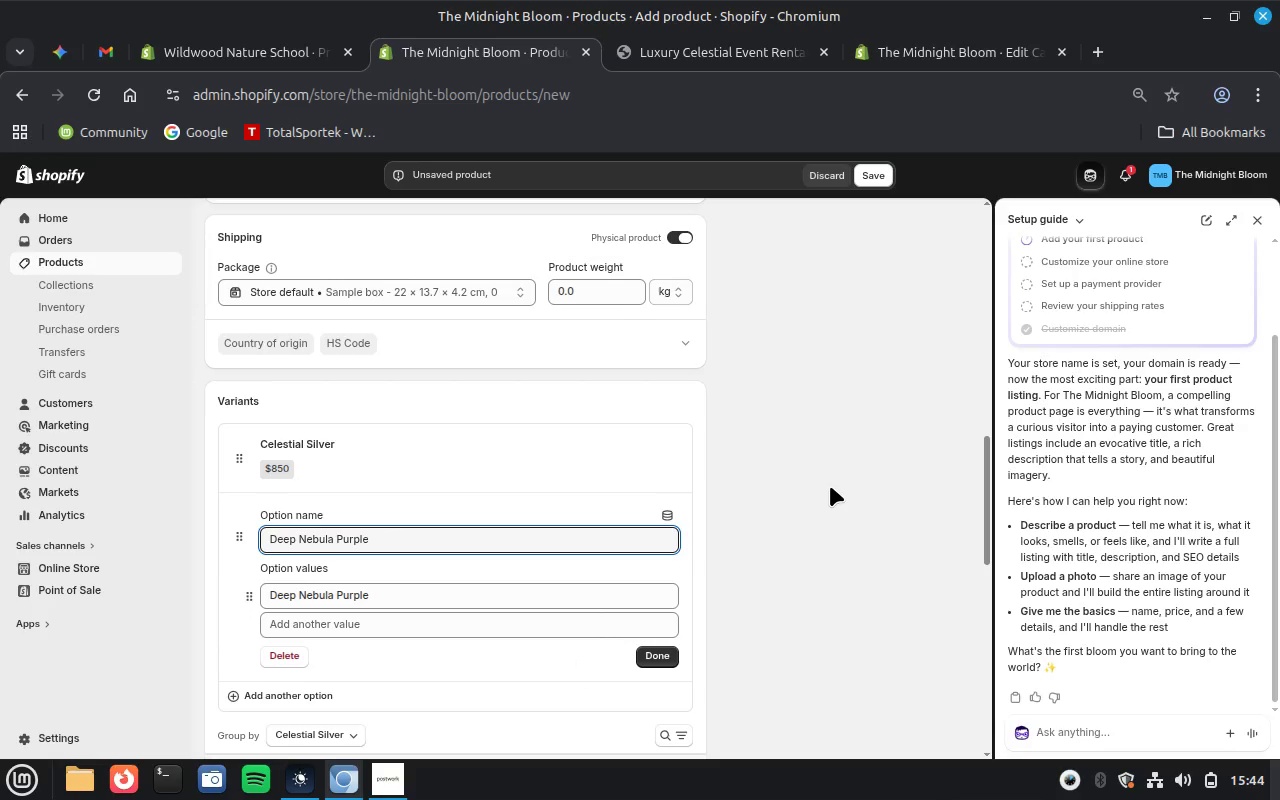 
scroll: coordinate [830, 486], scroll_direction: up, amount: 7.0
 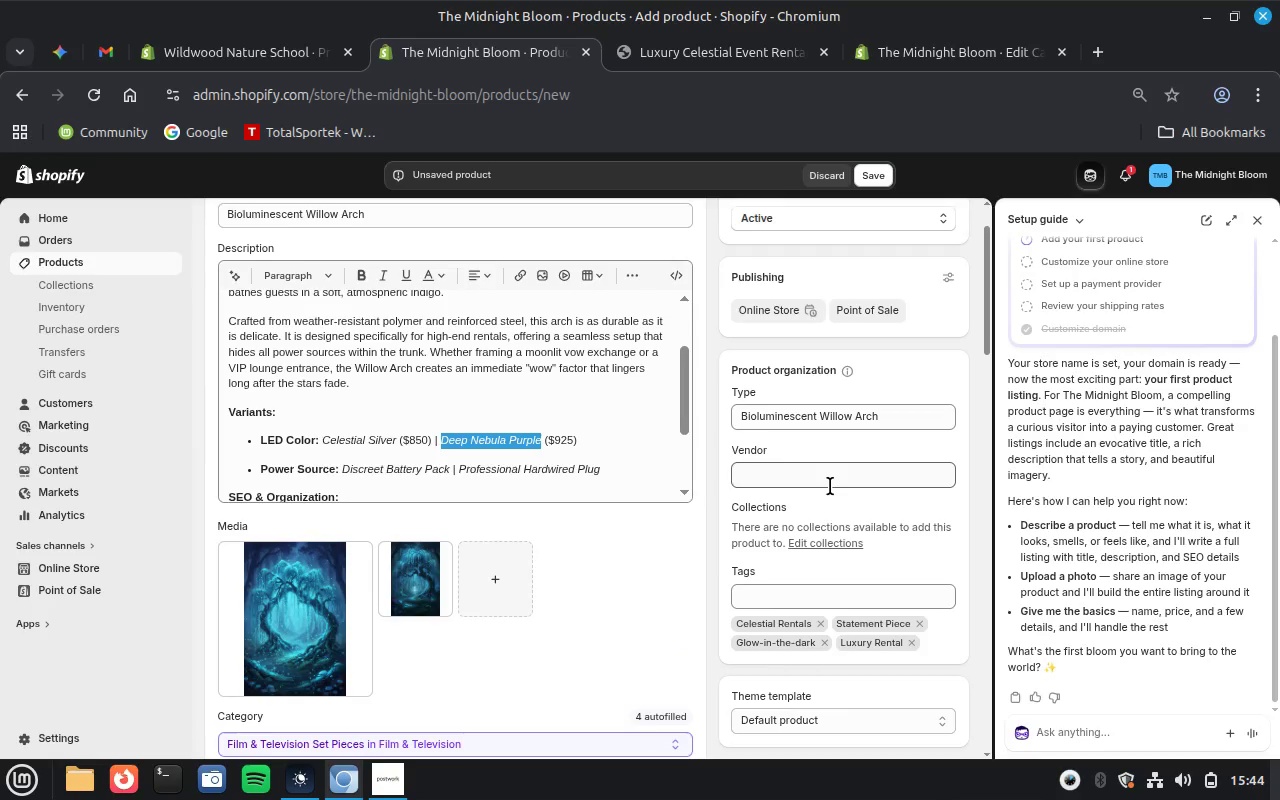 
wait(6.65)
 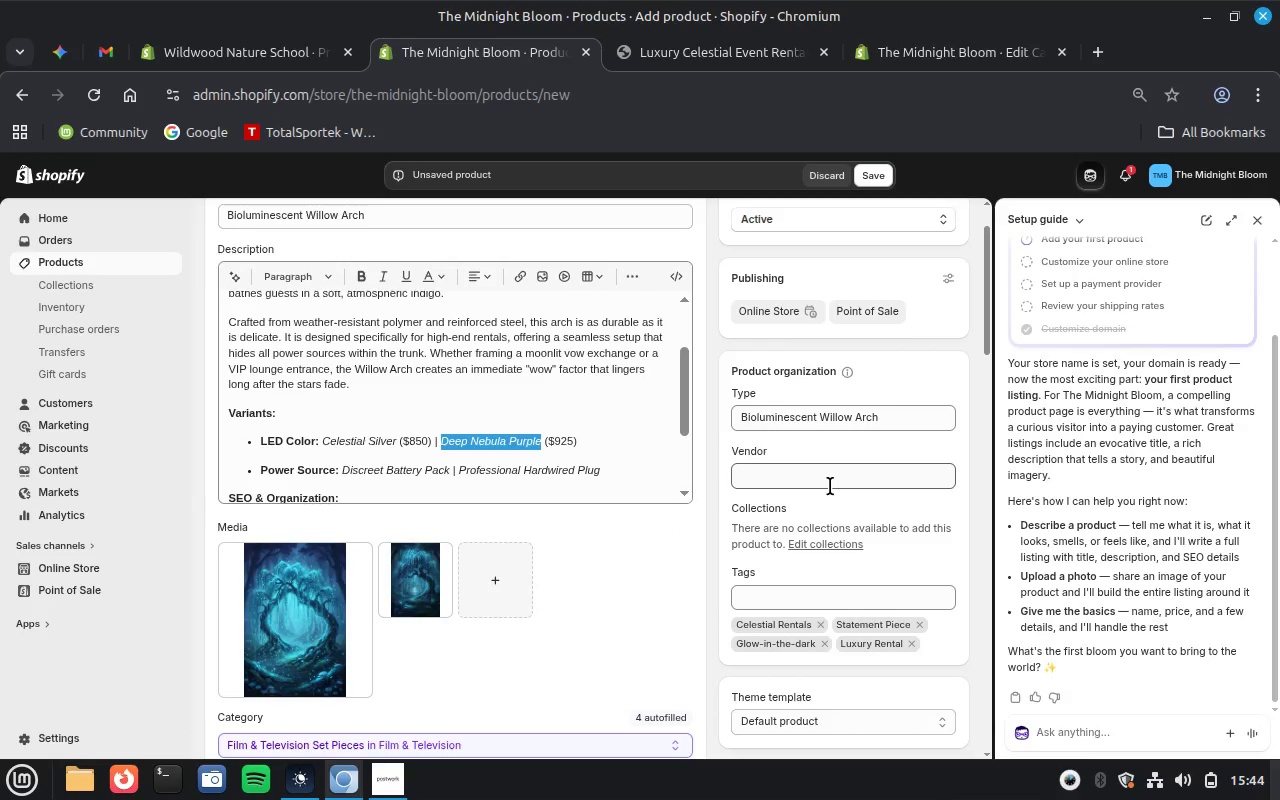 
scroll: coordinate [830, 486], scroll_direction: down, amount: 5.0
 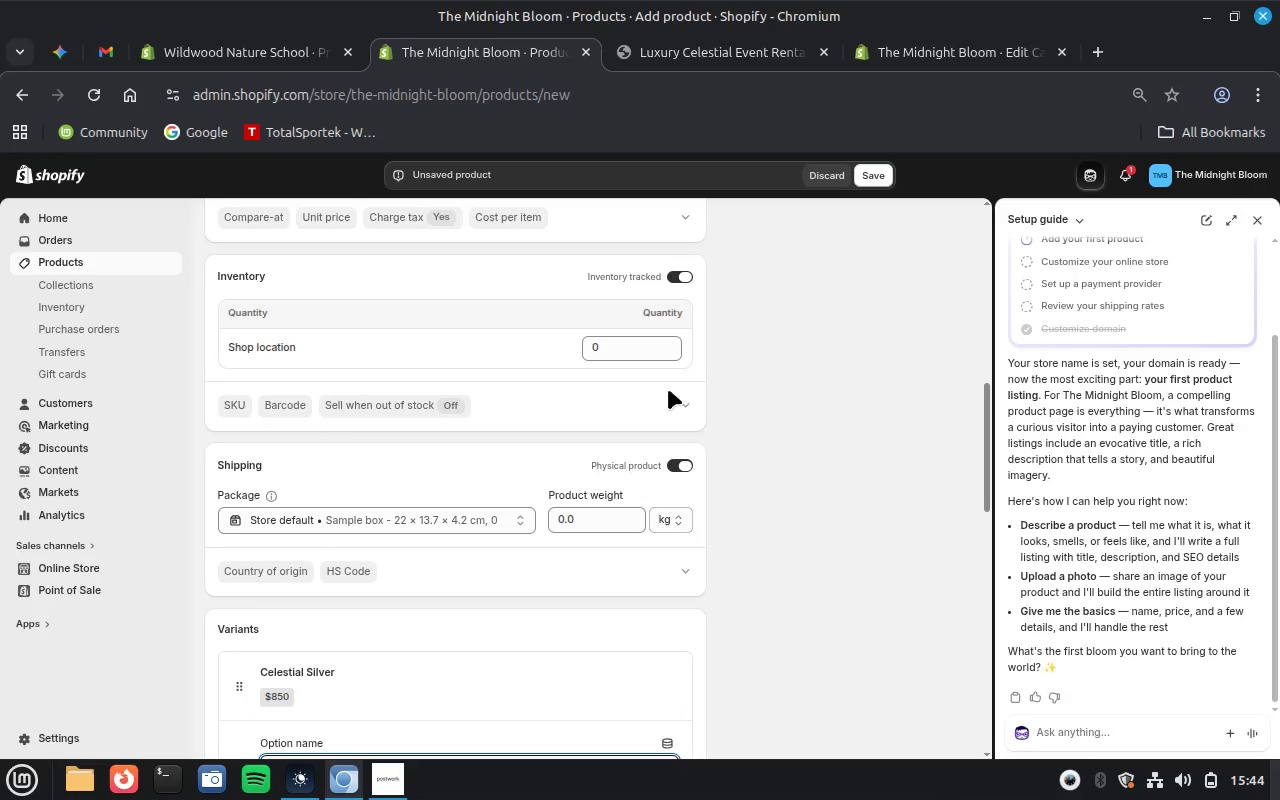 
scroll: coordinate [686, 369], scroll_direction: up, amount: 1.0
 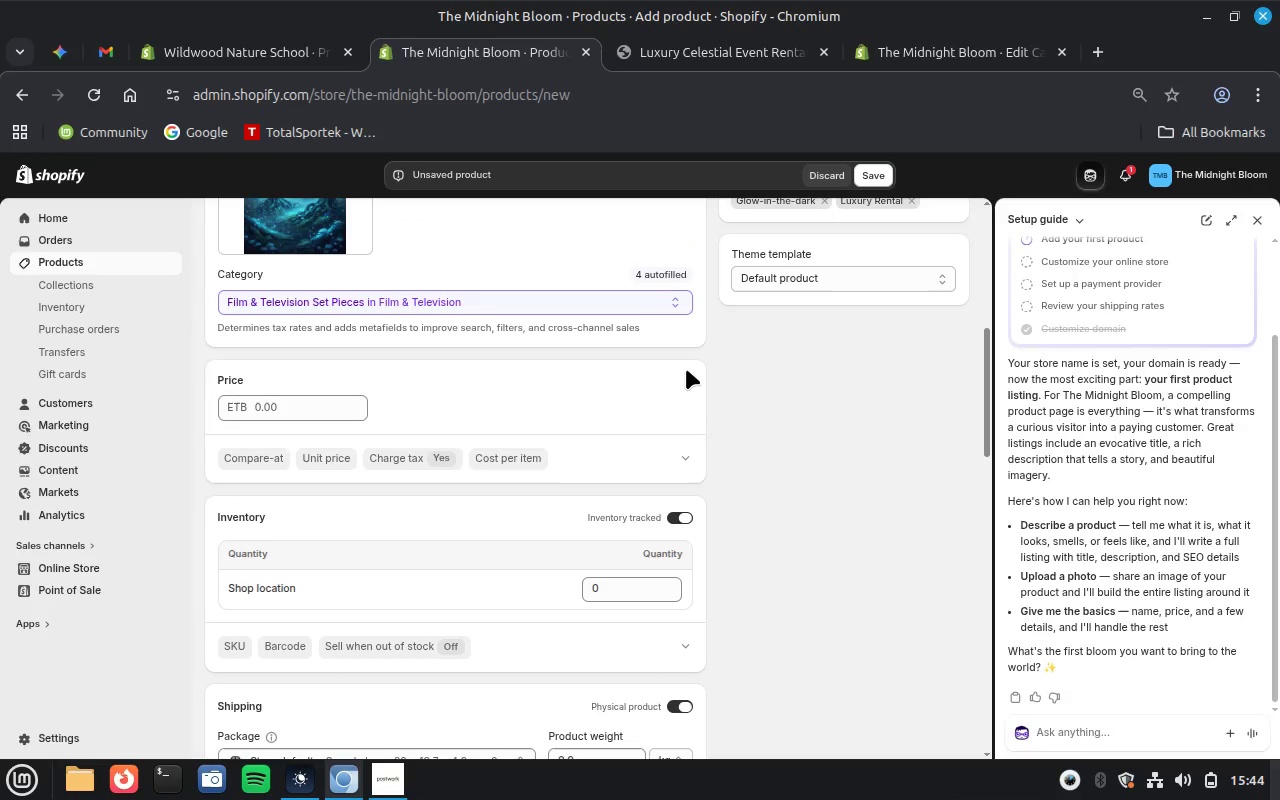 
scroll: coordinate [686, 369], scroll_direction: down, amount: 3.0
 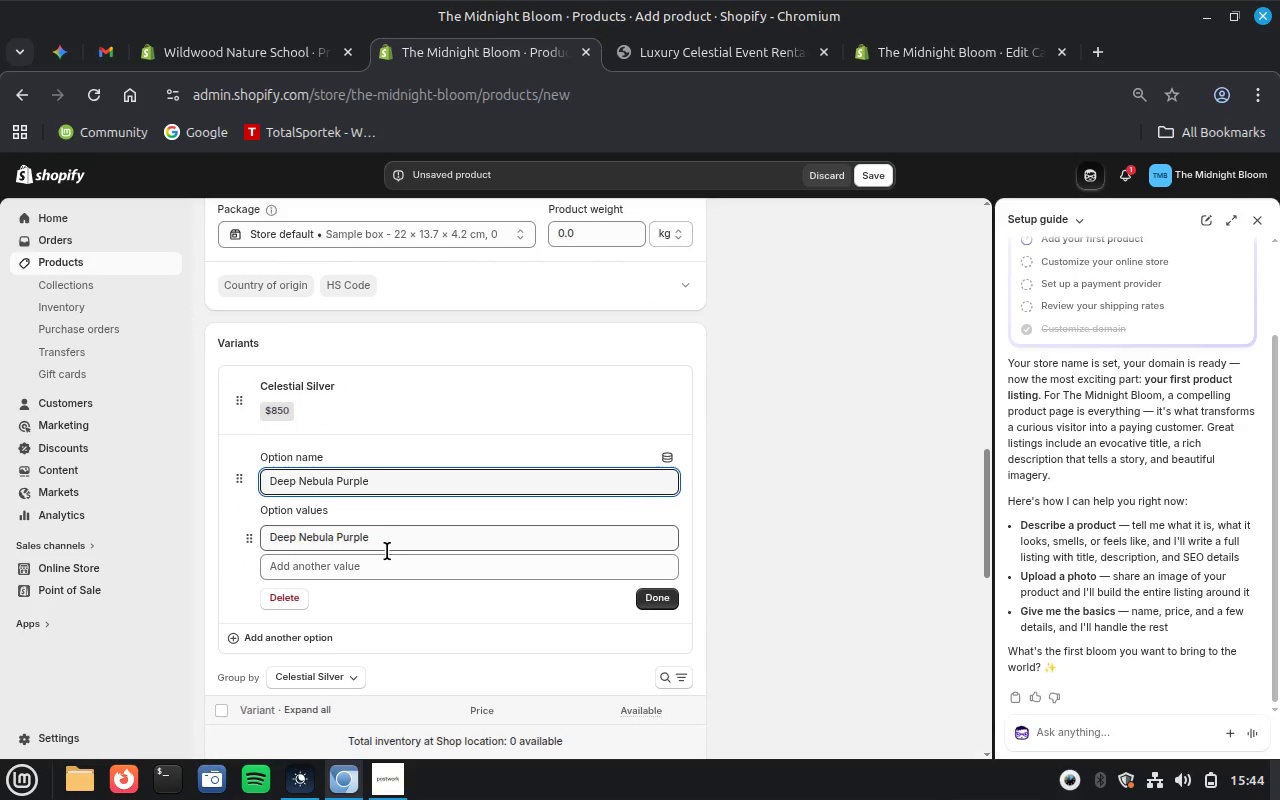 
left_click([380, 557])
 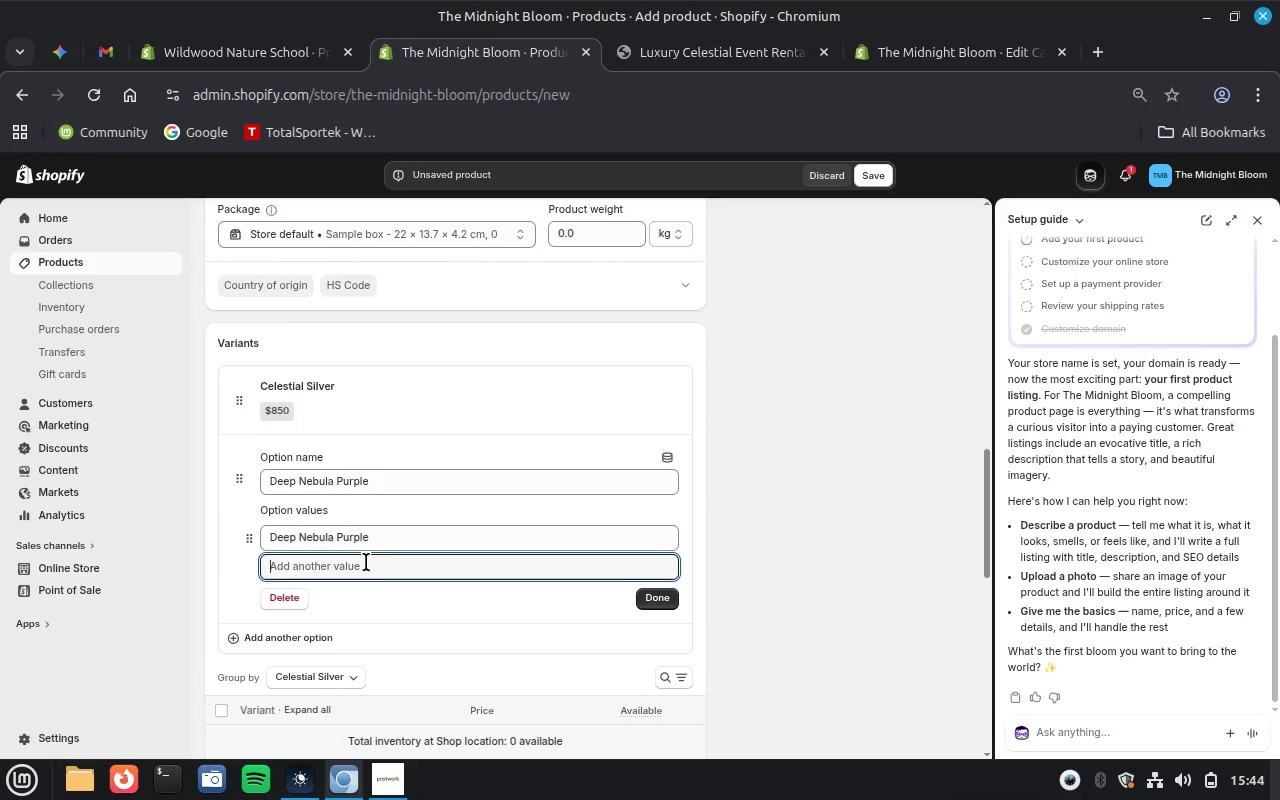 
type($925)
 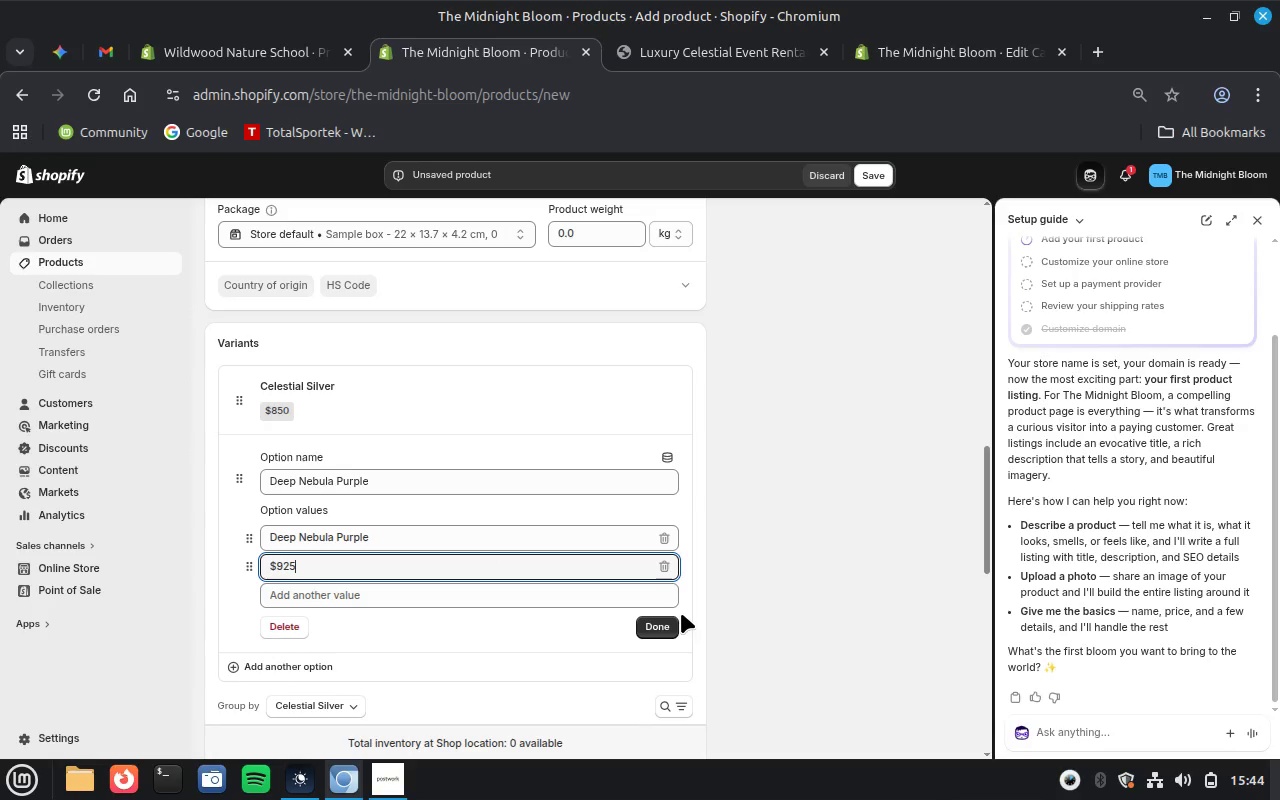 
left_click([664, 625])
 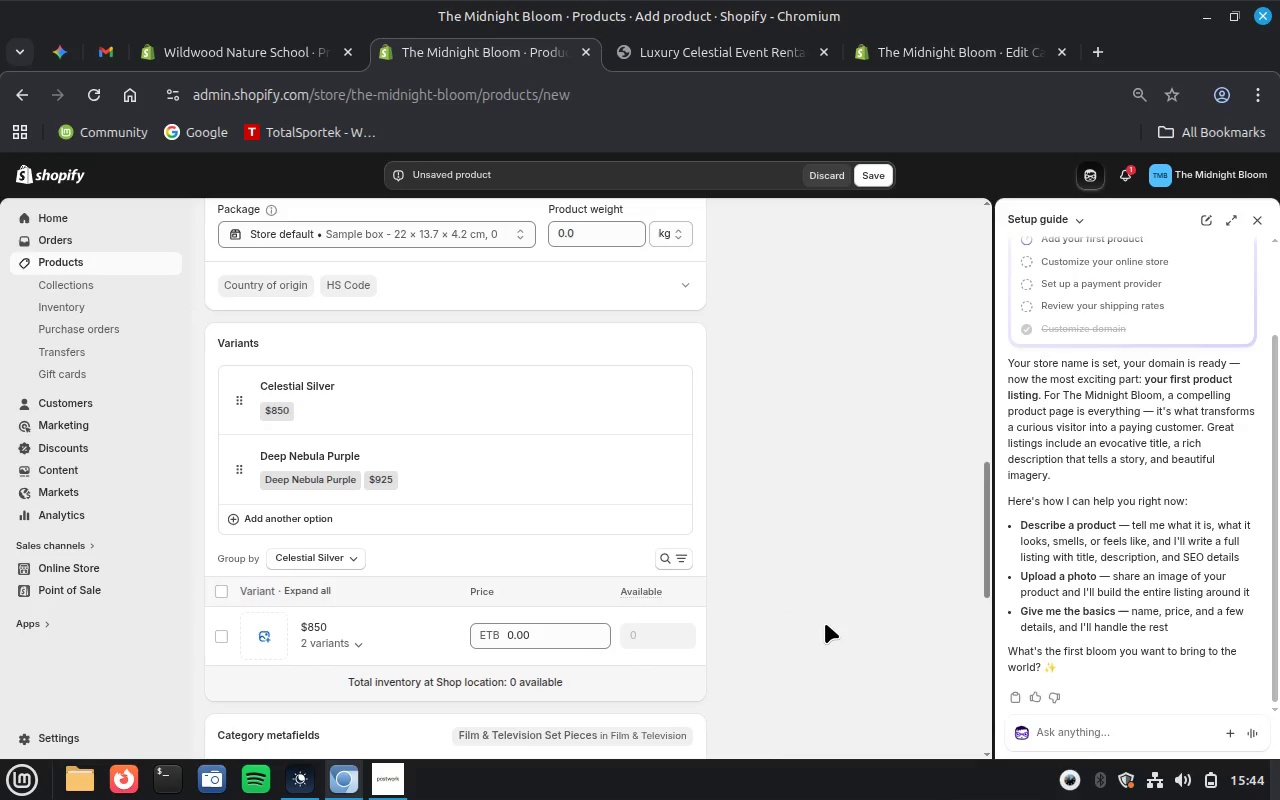 
wait(9.98)
 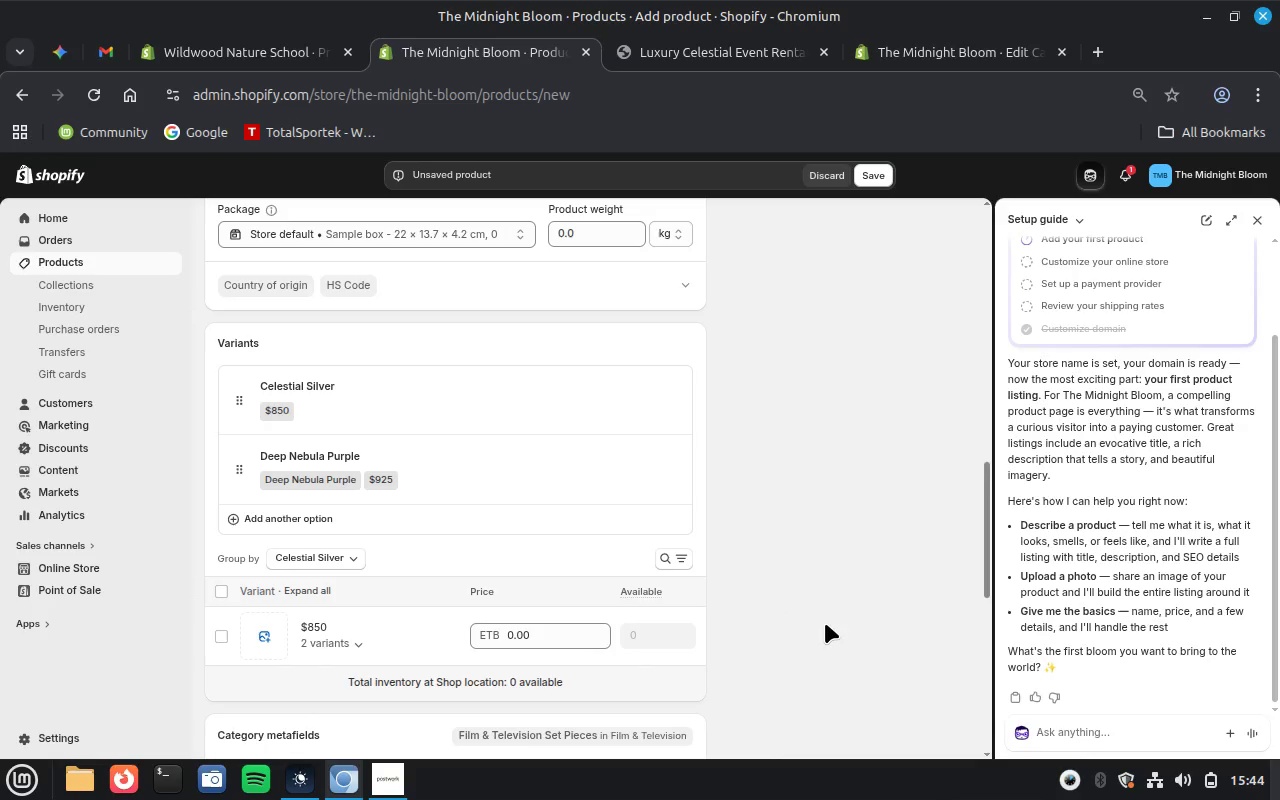 
scroll: coordinate [825, 623], scroll_direction: down, amount: 2.0
 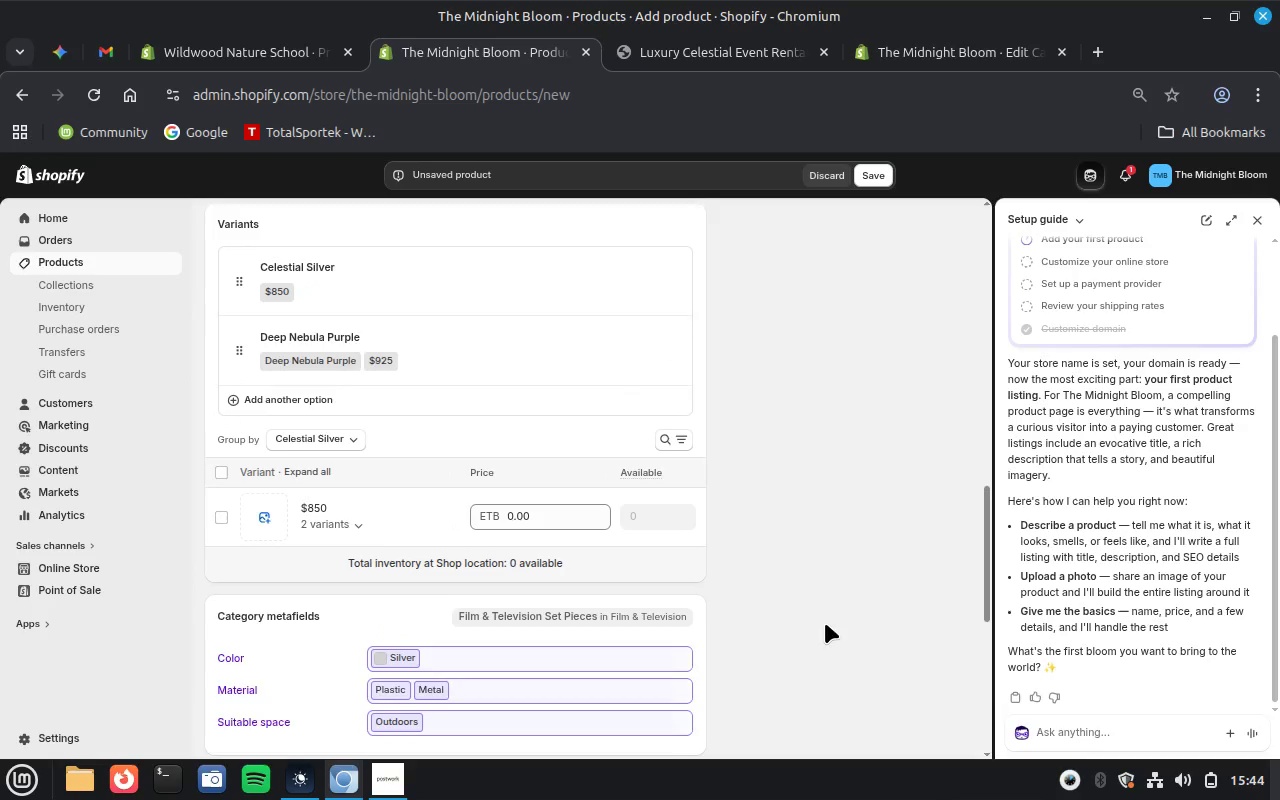 
scroll: coordinate [825, 623], scroll_direction: up, amount: 6.0
 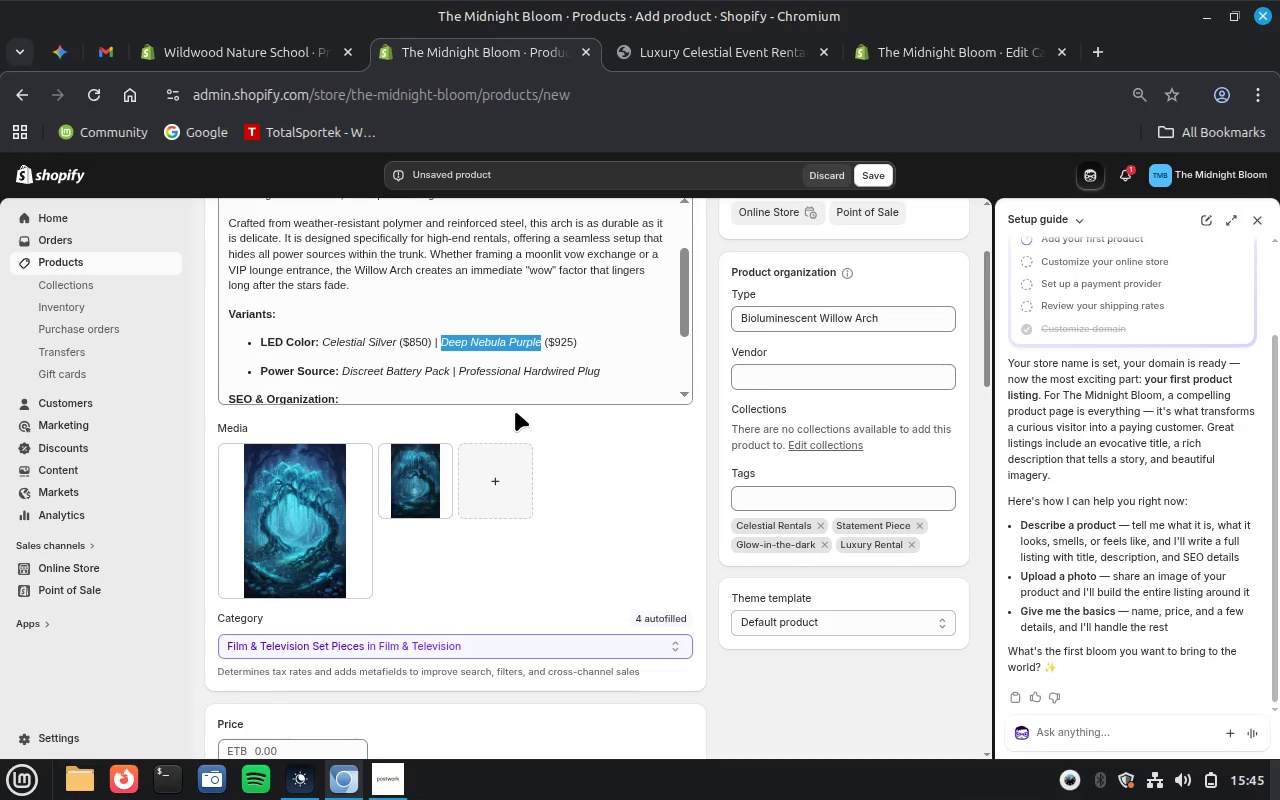 
wait(16.51)
 